 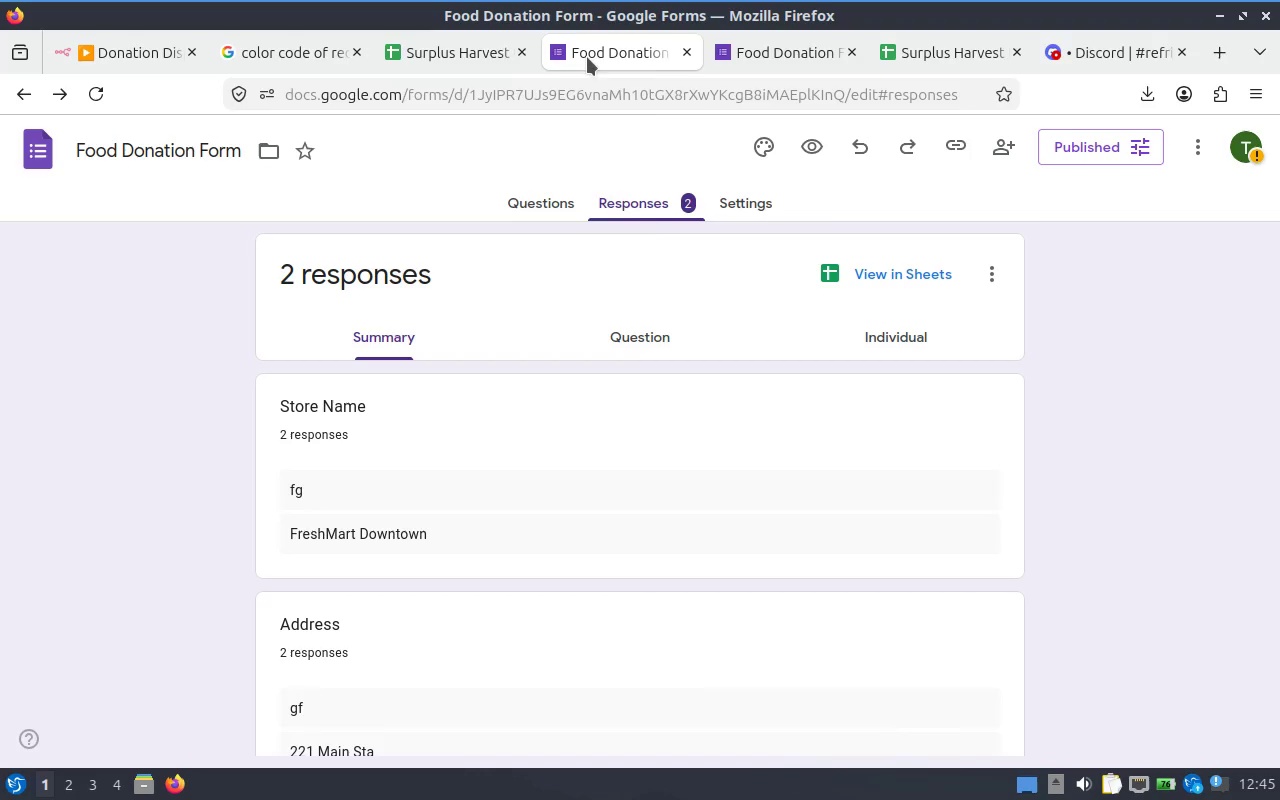 
left_click([445, 57])
 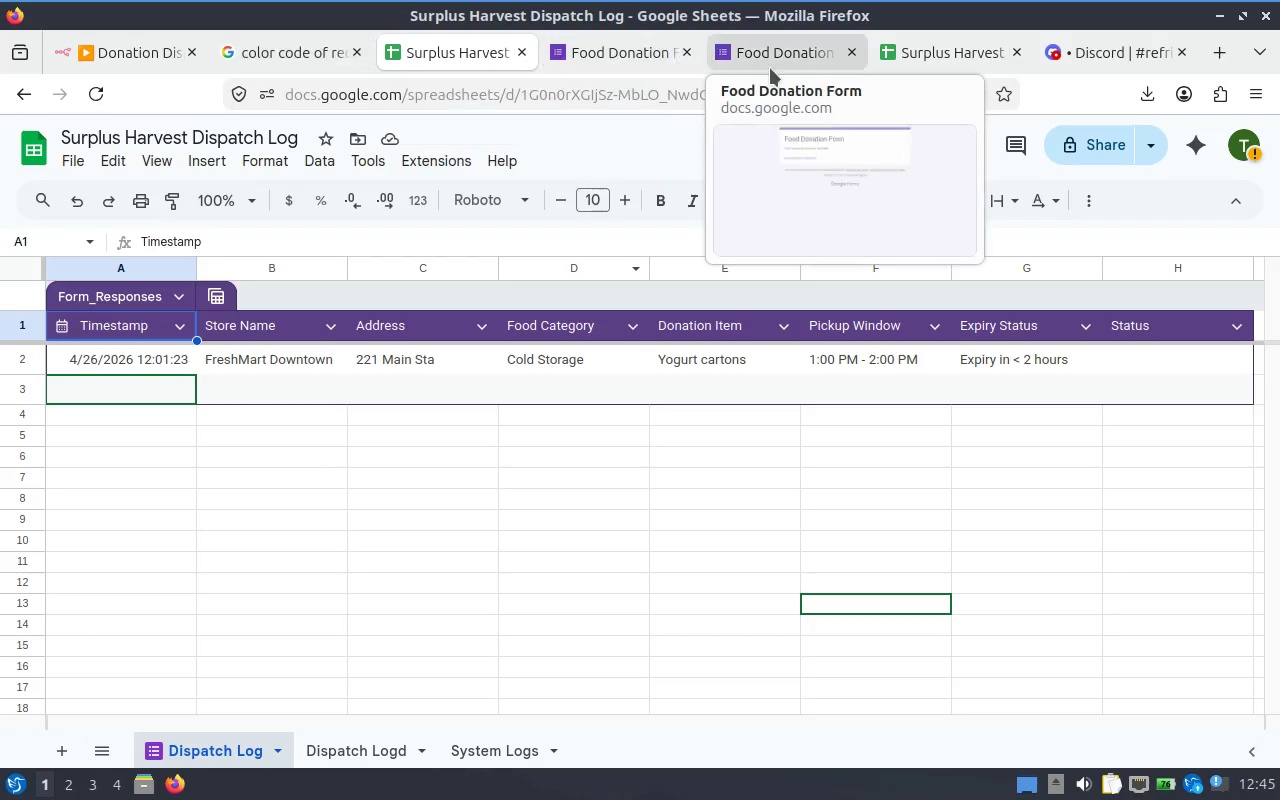 
left_click([771, 66])
 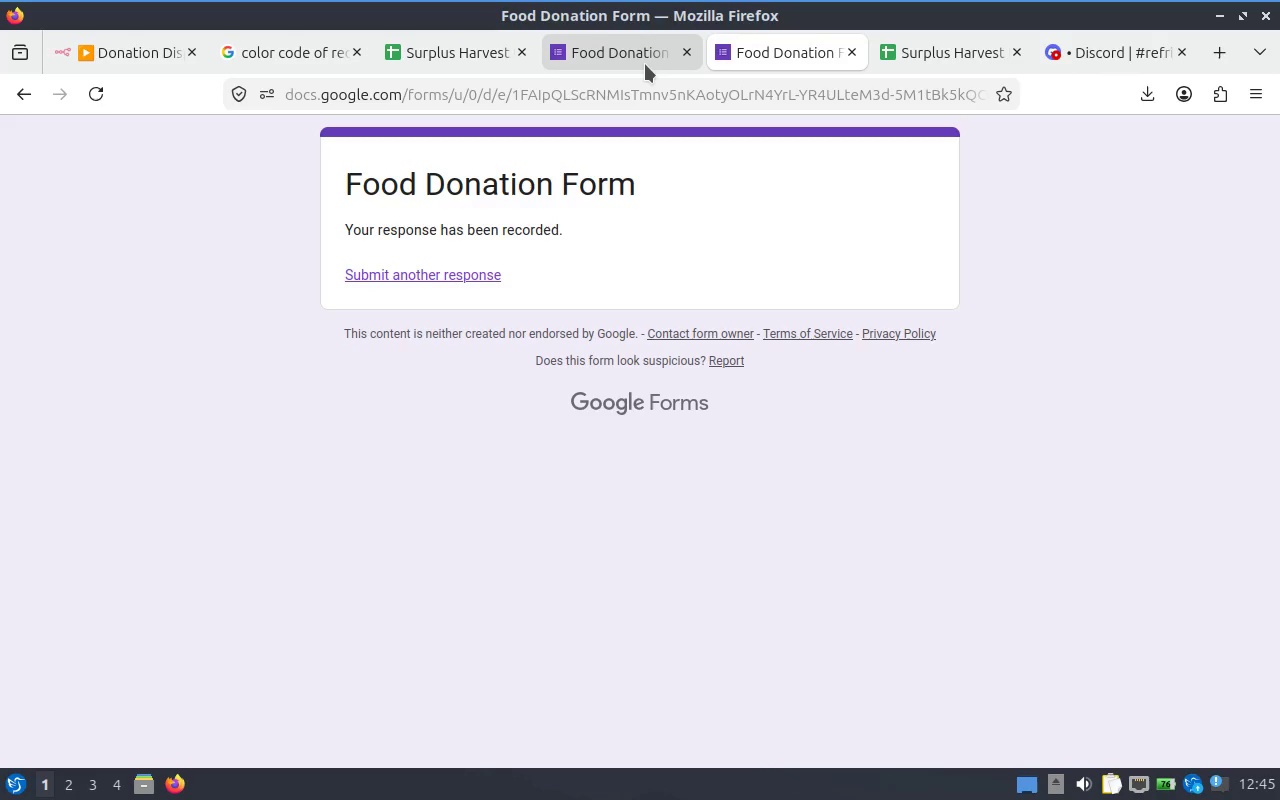 
left_click([645, 64])
 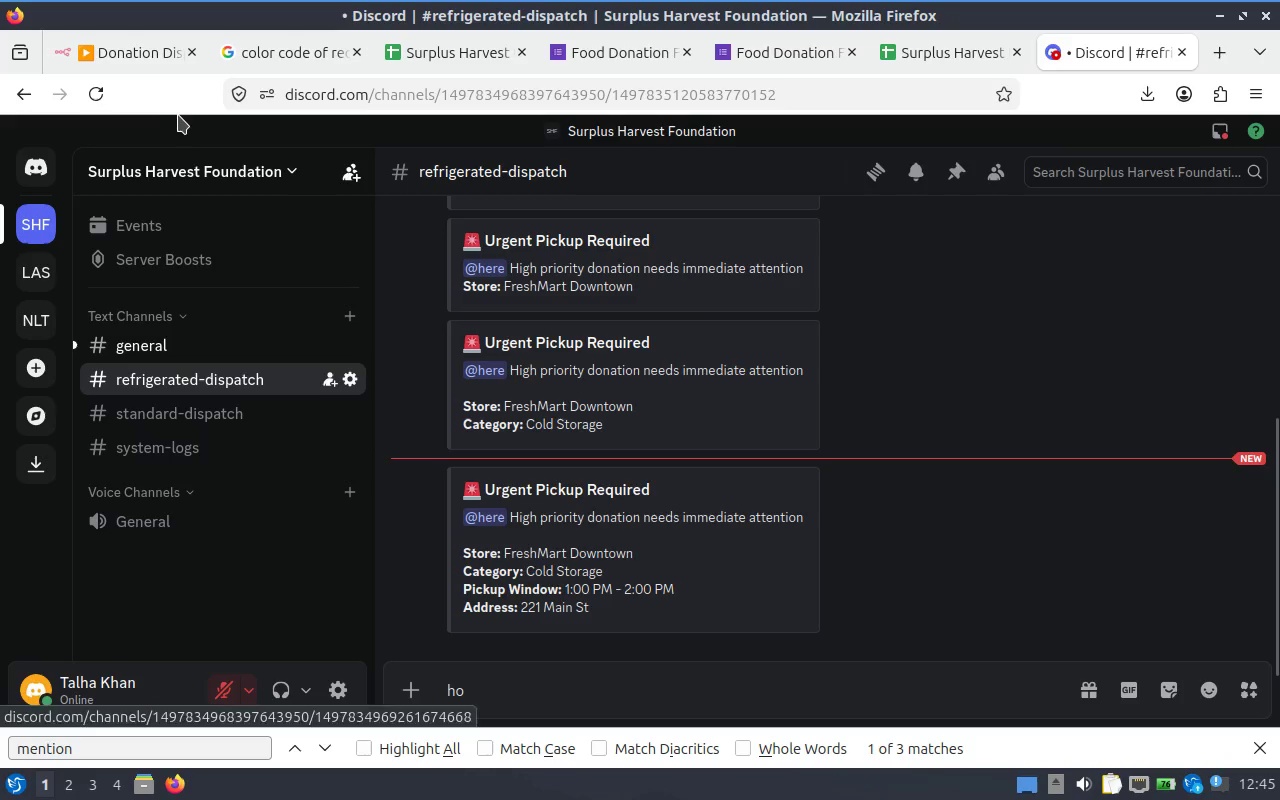 
left_click([140, 55])
 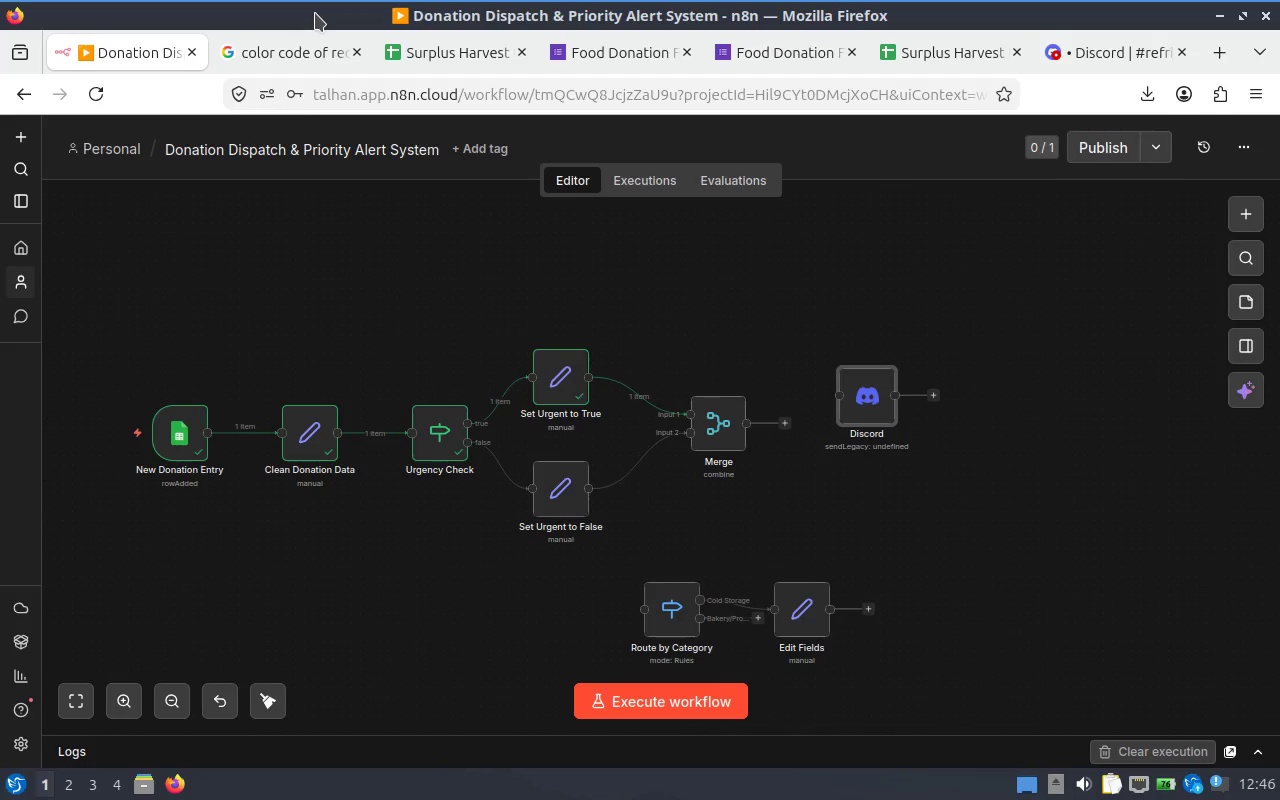 
wait(17.18)
 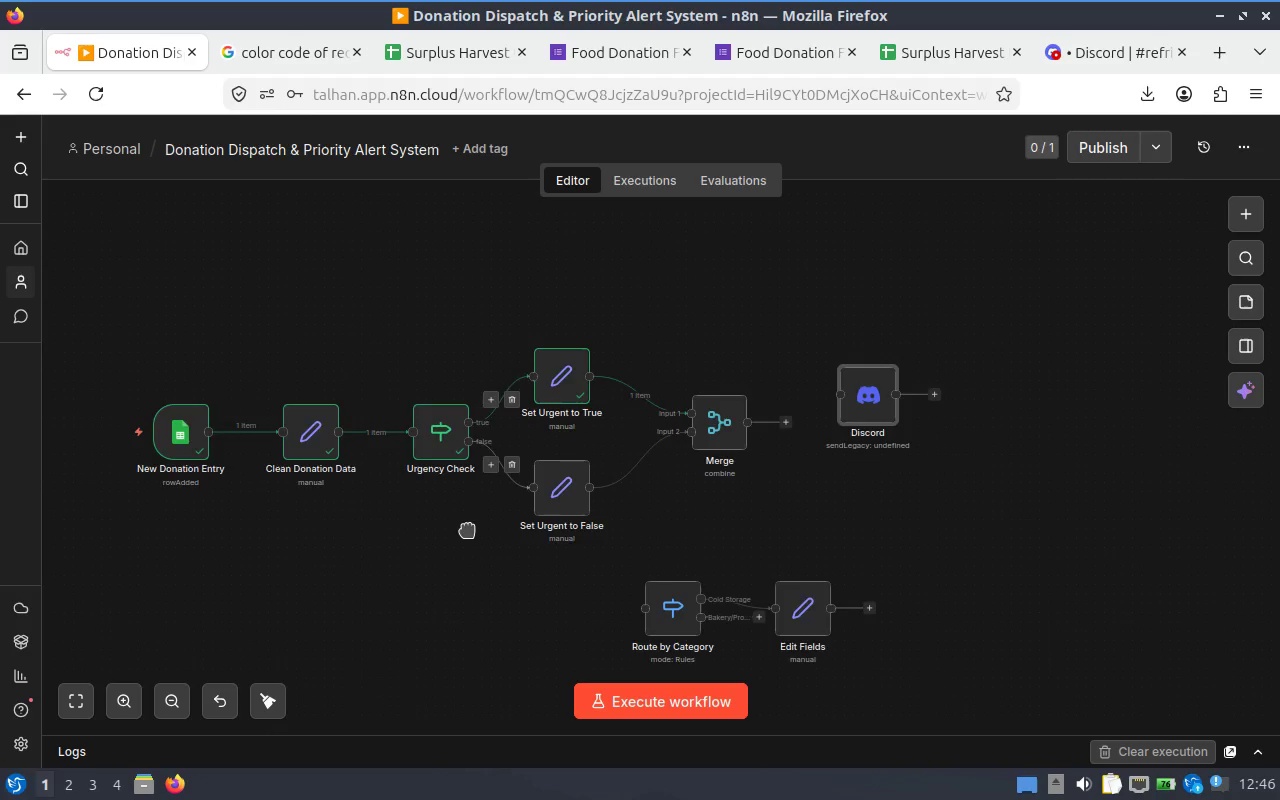 
key(Control+Z)
 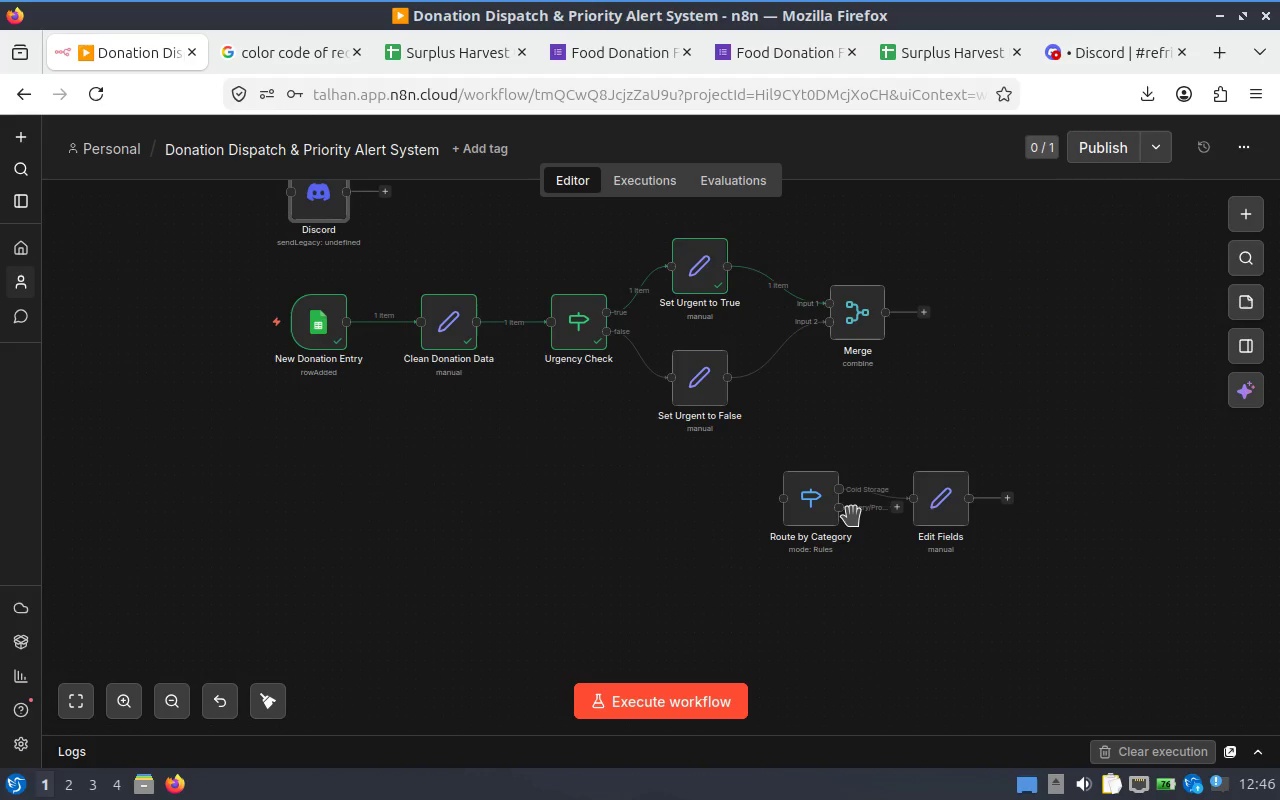 
key(Control+Z)
 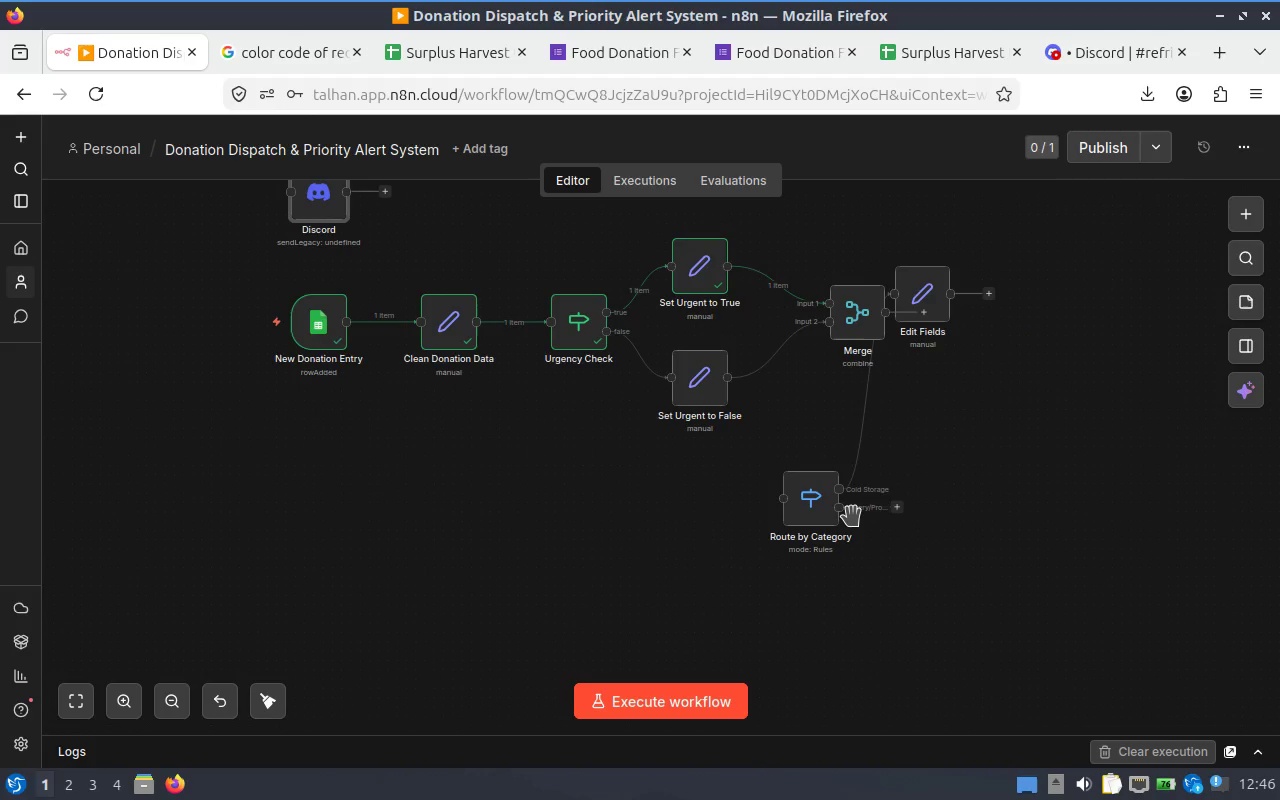 
key(Control+Z)
 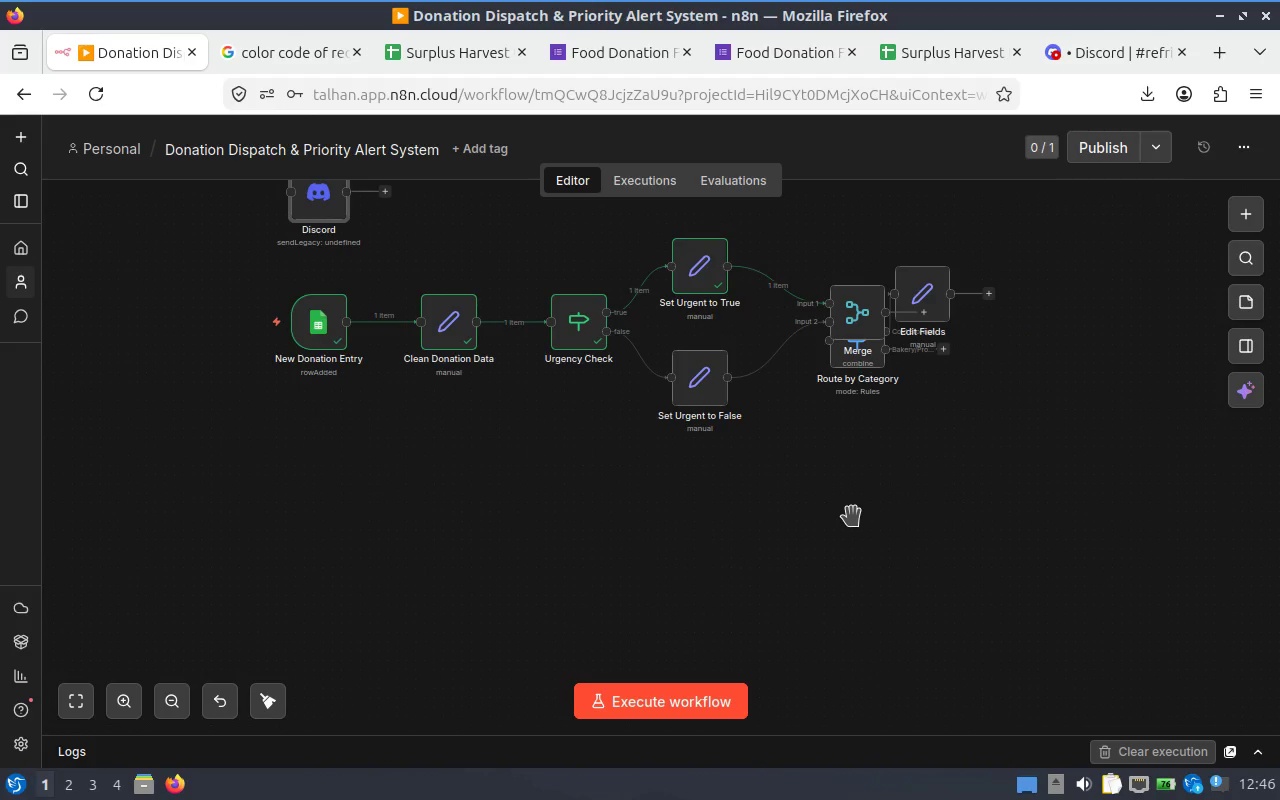 
key(Control+Z)
 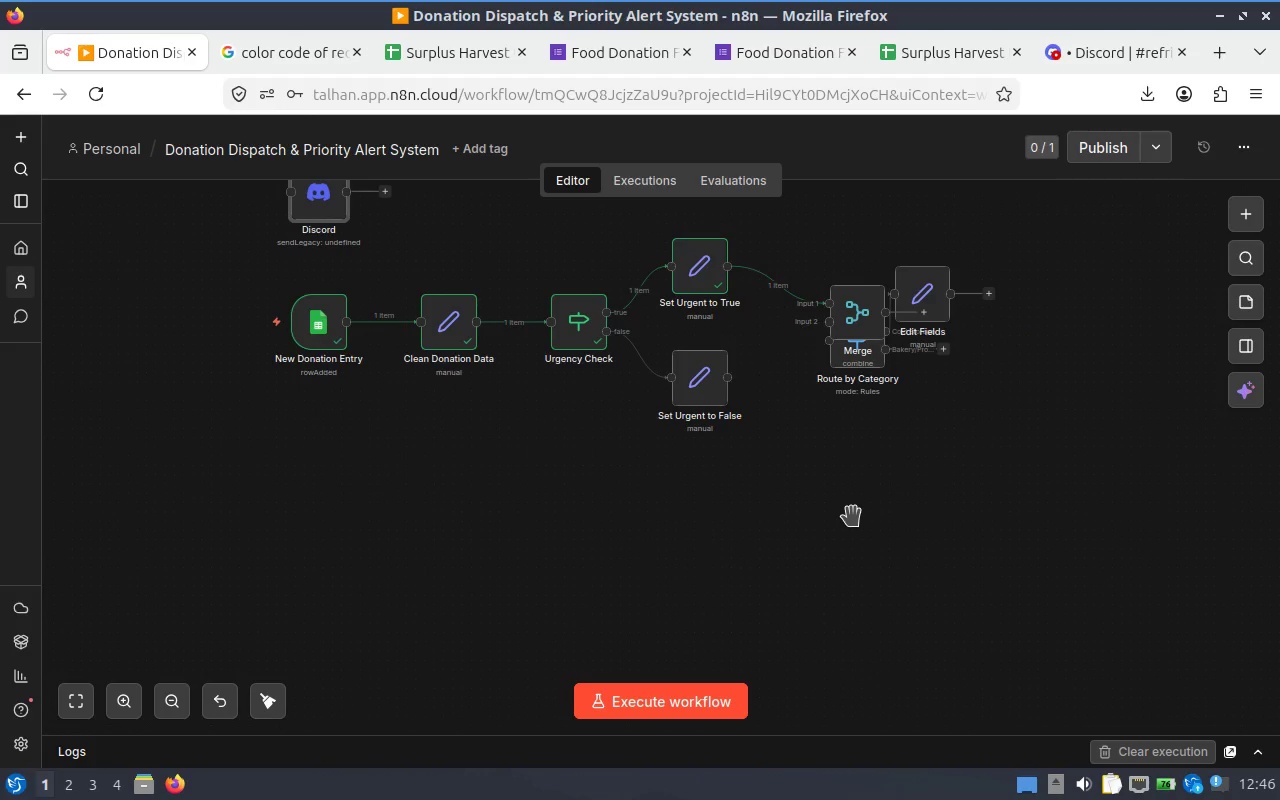 
key(Control+Z)
 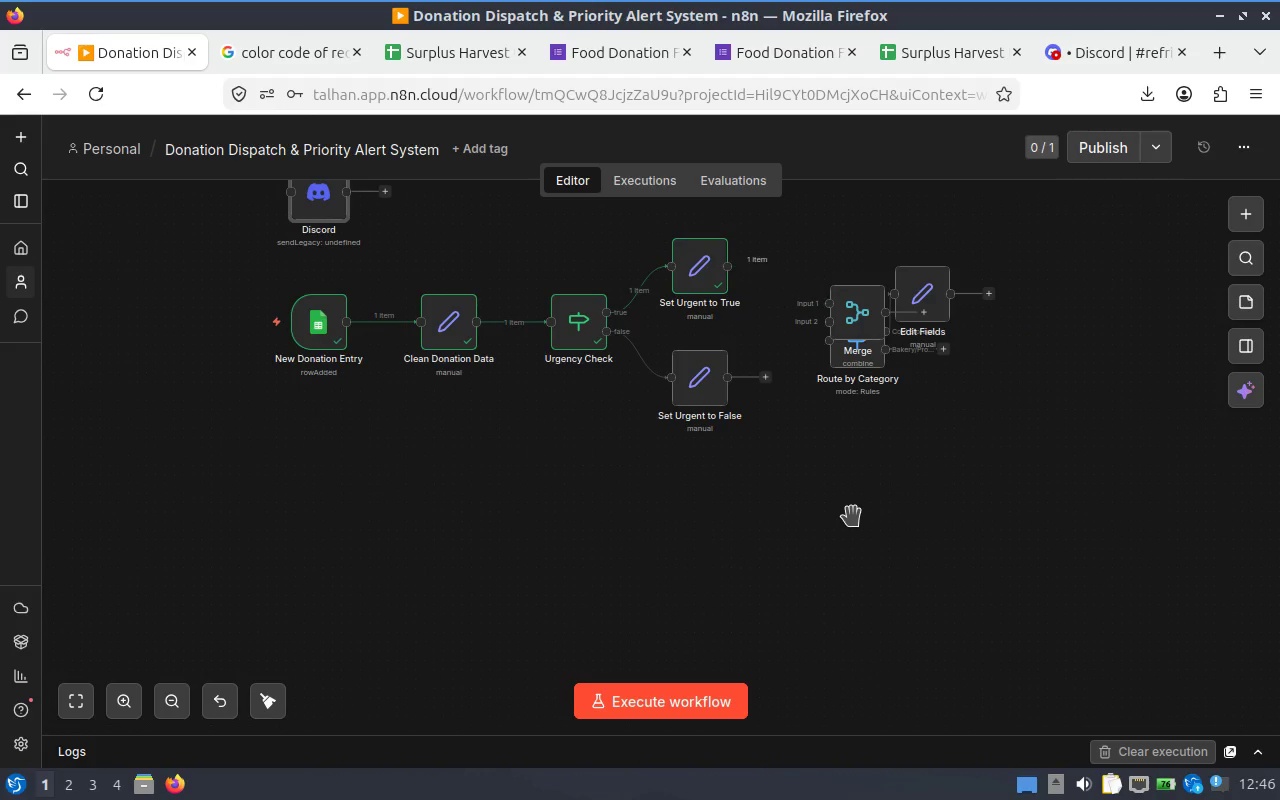 
key(Control+Z)
 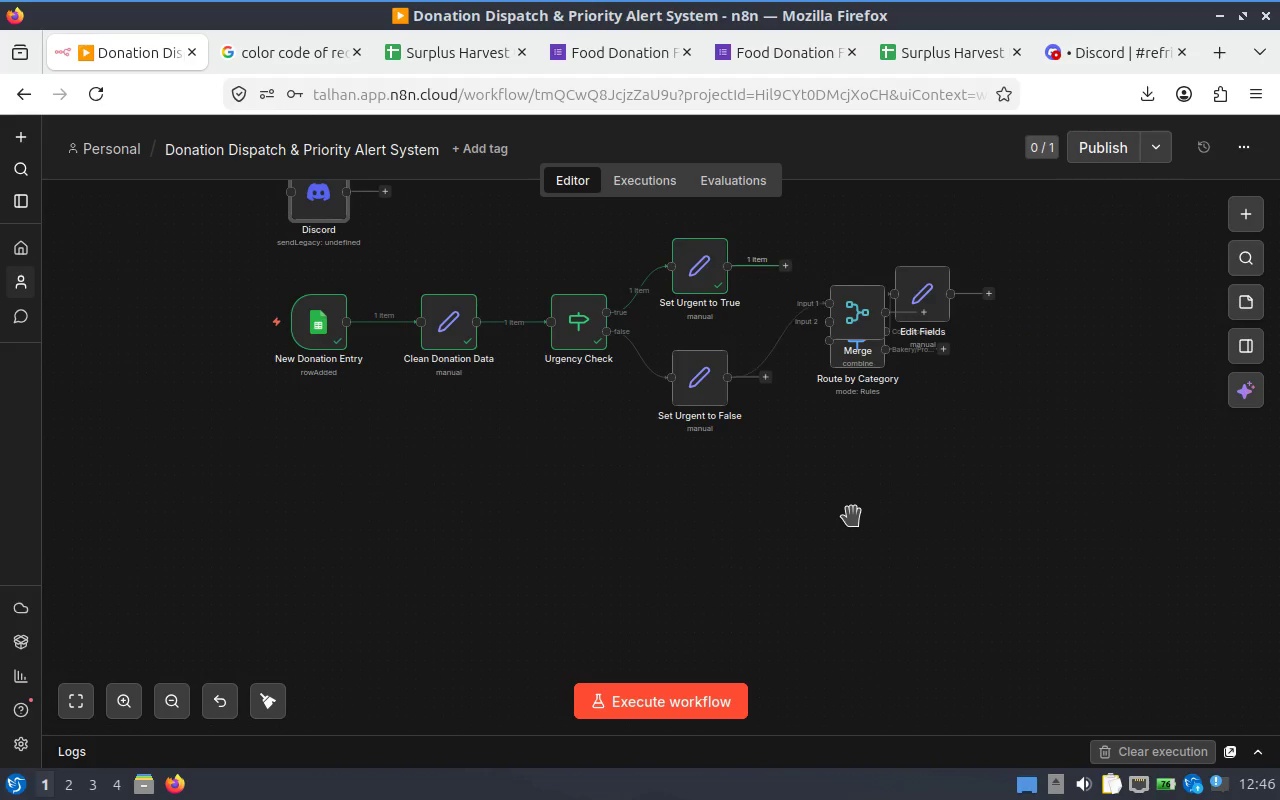 
key(Control+Z)
 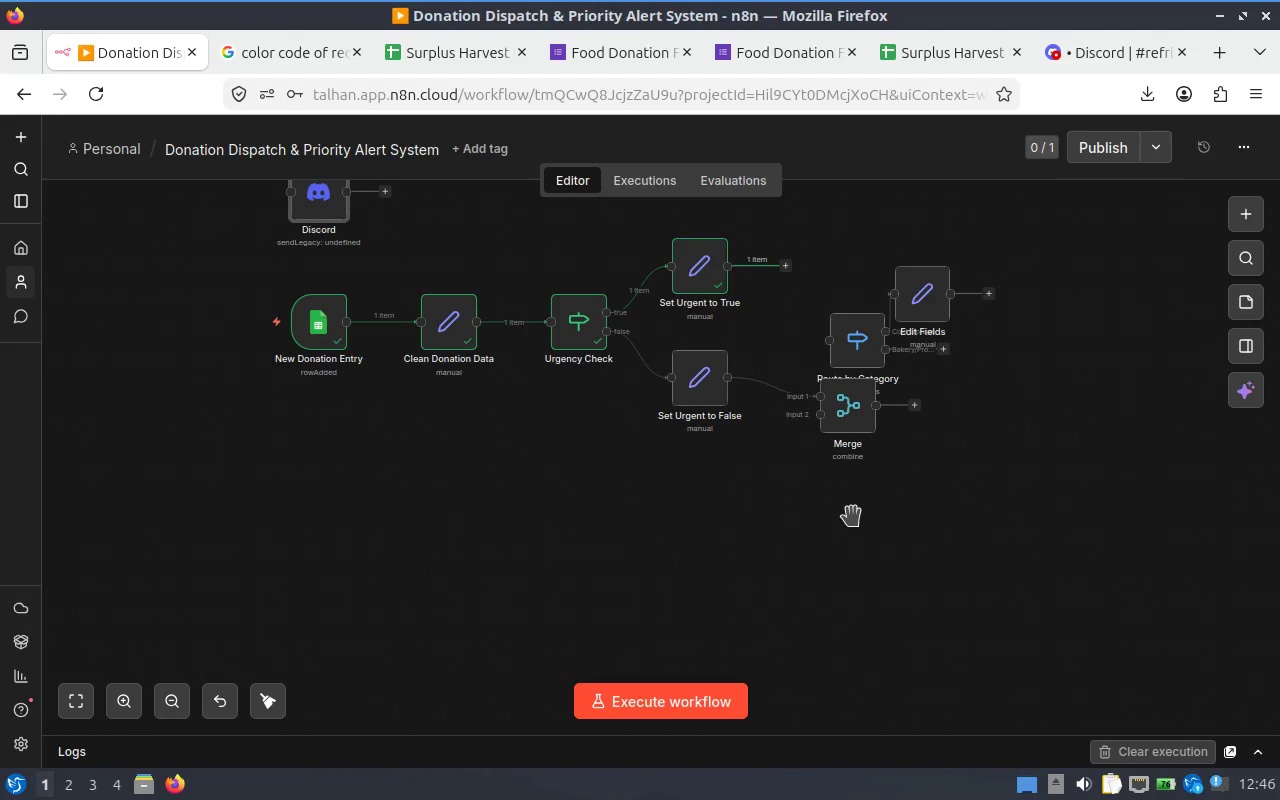 
key(Control+Z)
 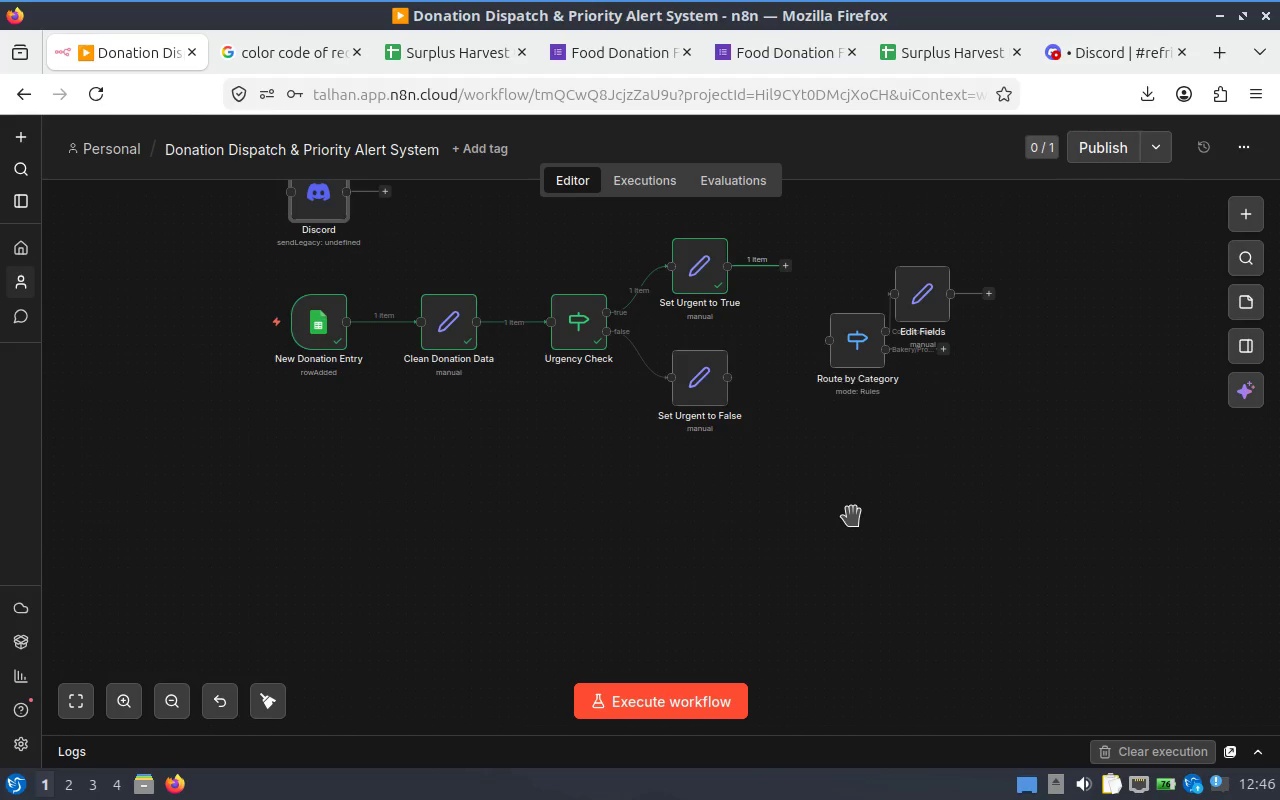 
key(Control+Z)
 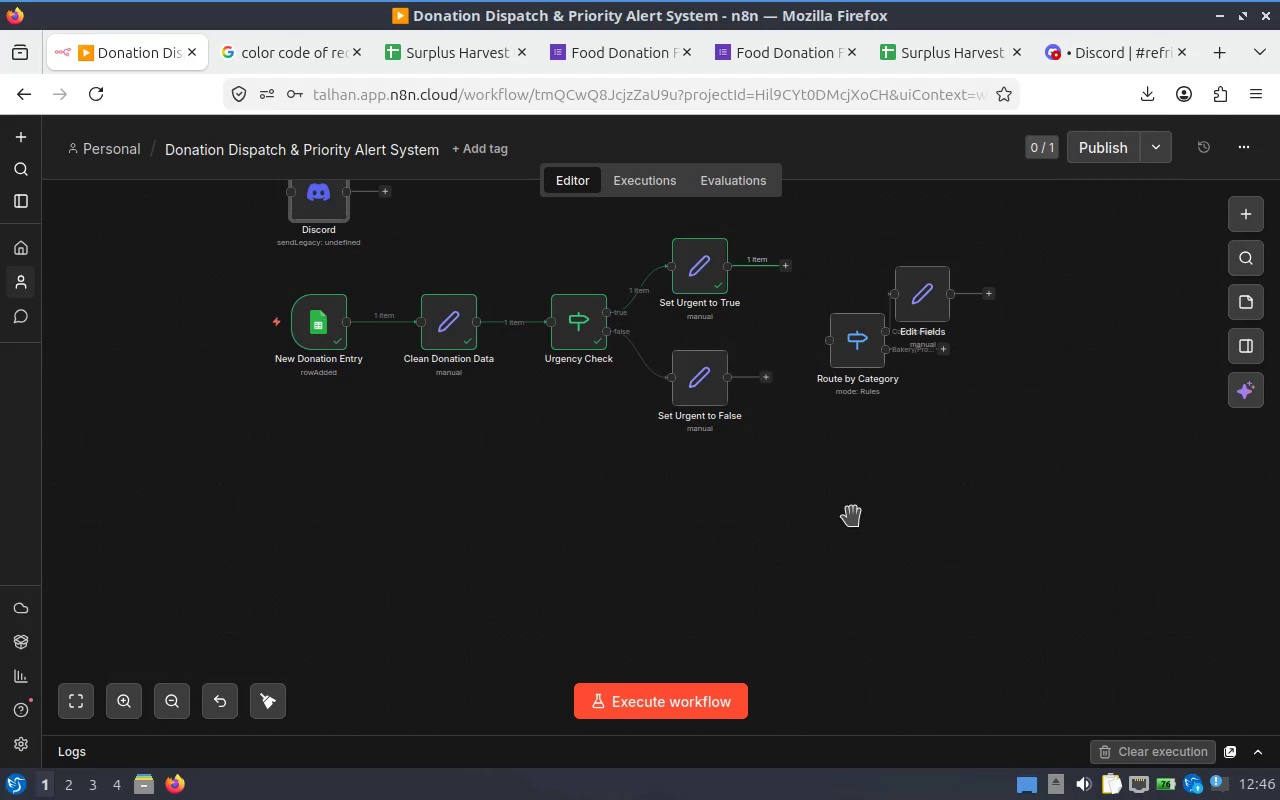 
key(Control+Z)
 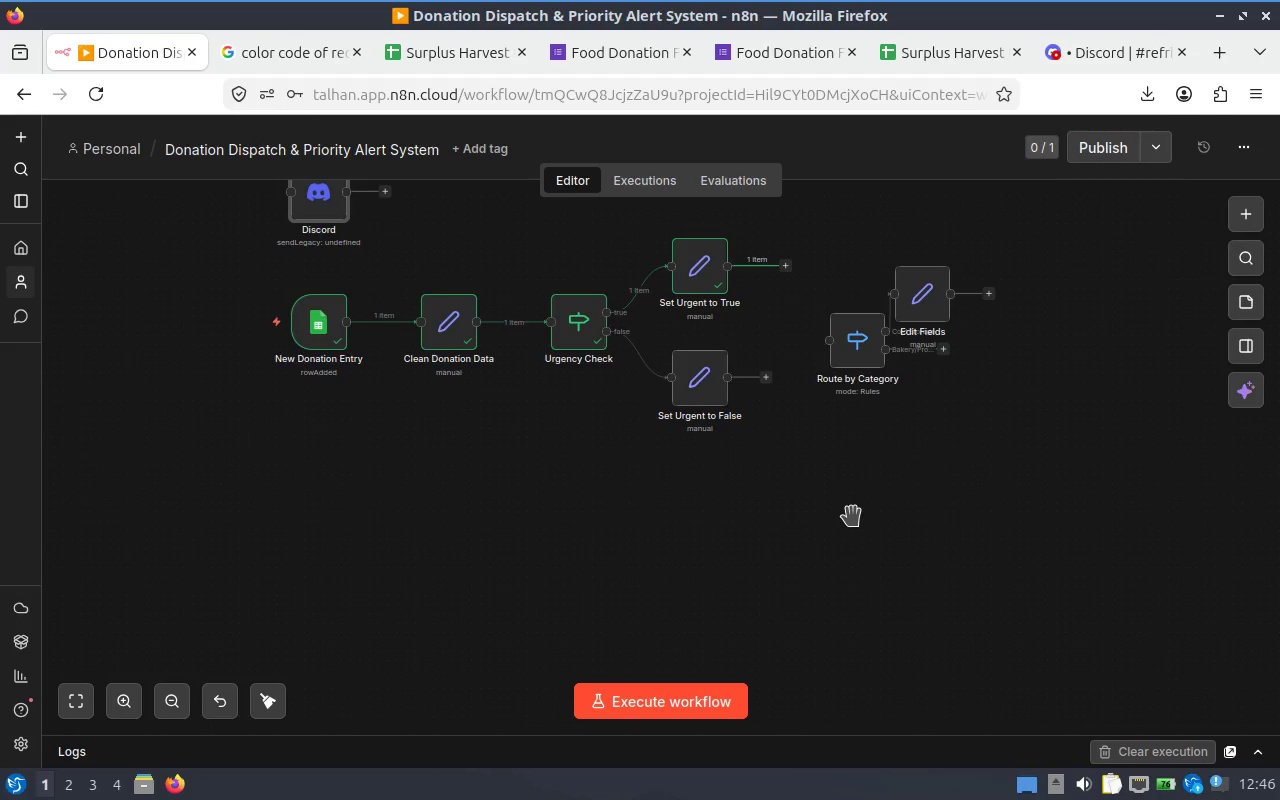 
key(Control+Z)
 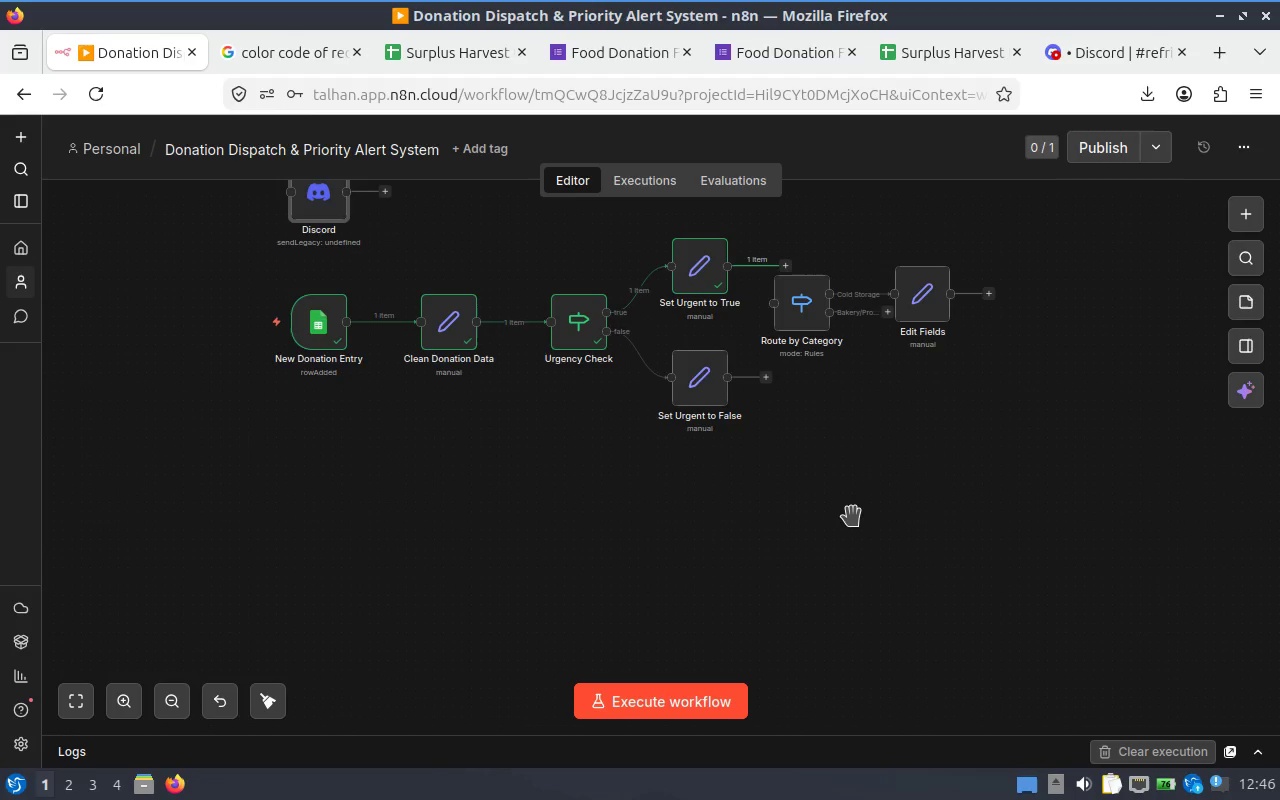 
key(Control+Z)
 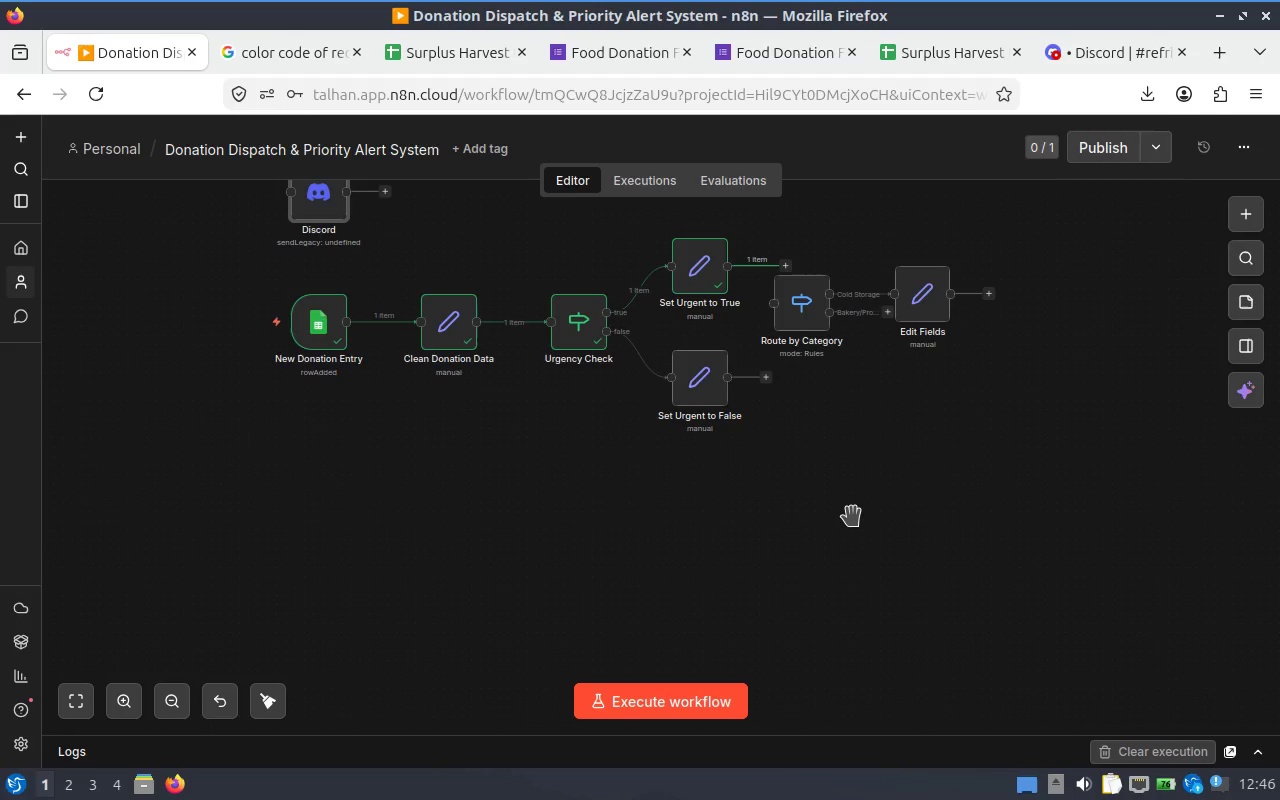 
key(Control+Z)
 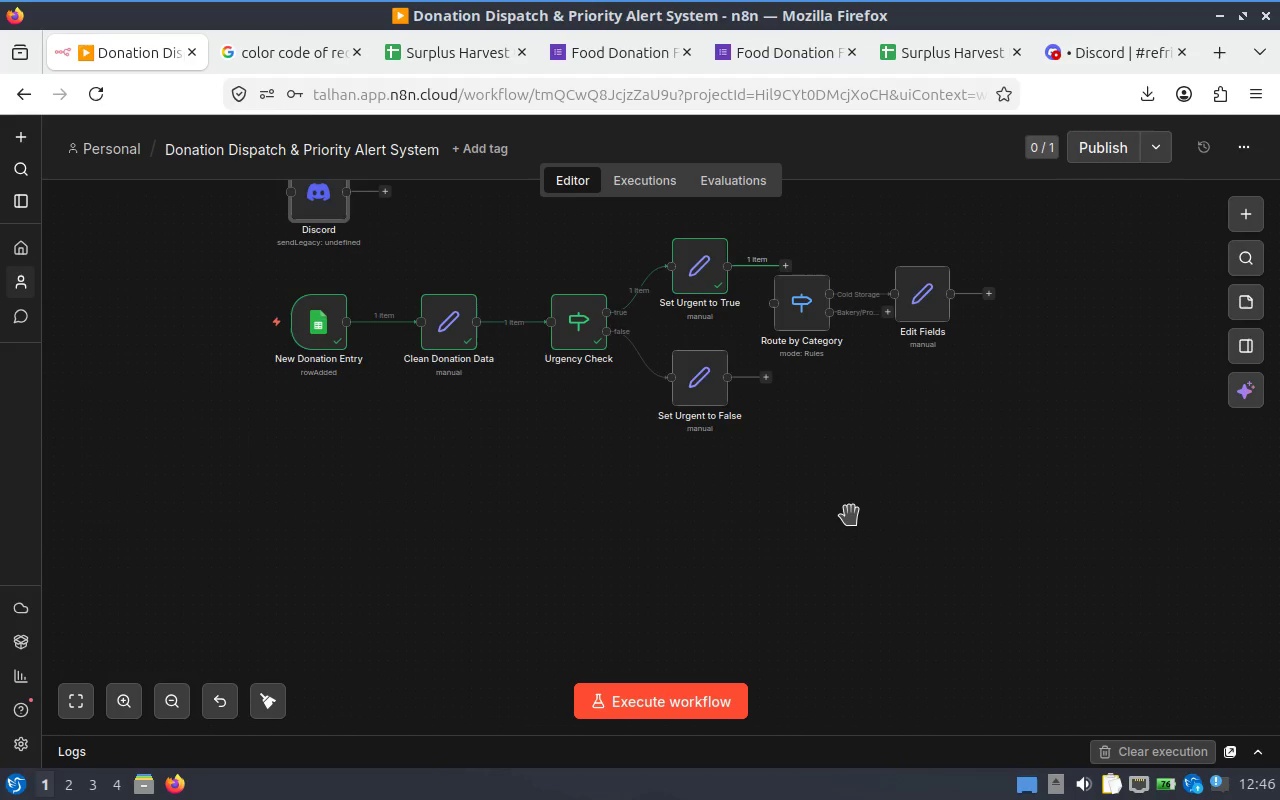 
key(Control+Z)
 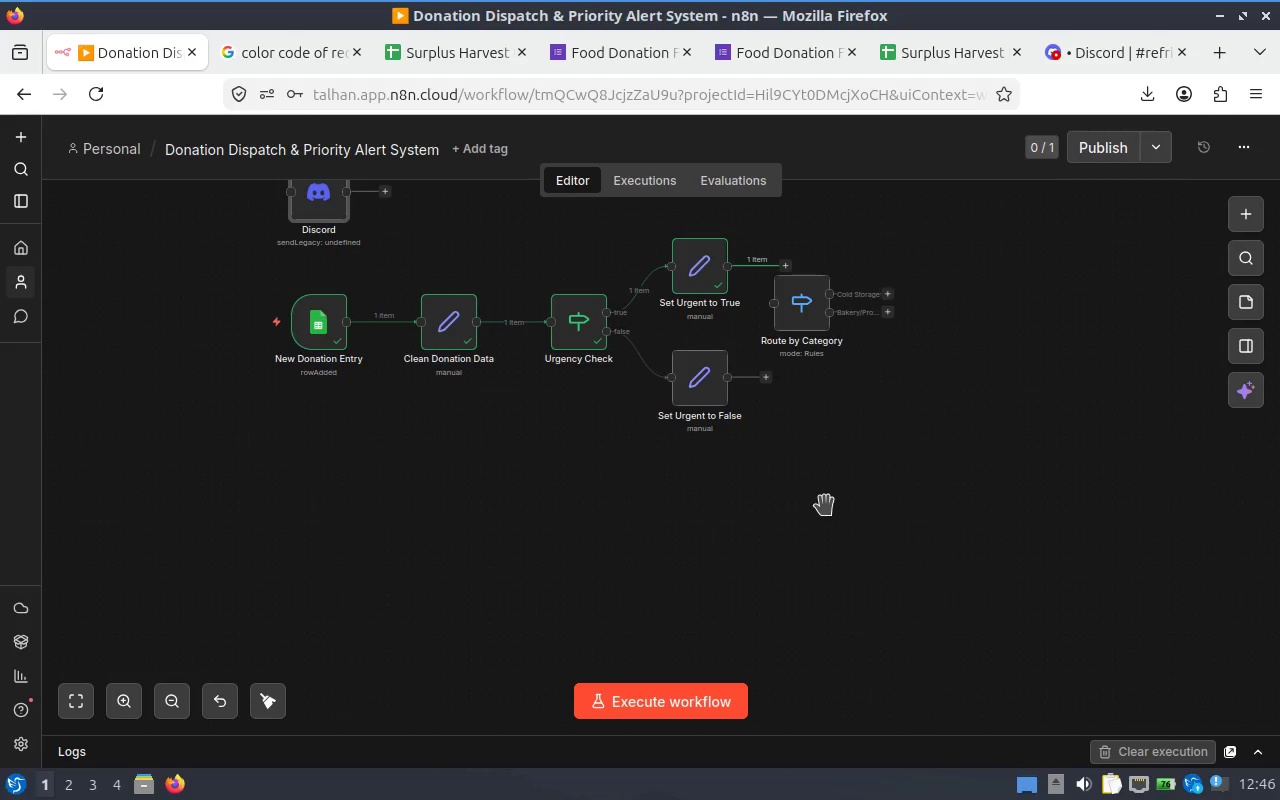 
key(Control+Z)
 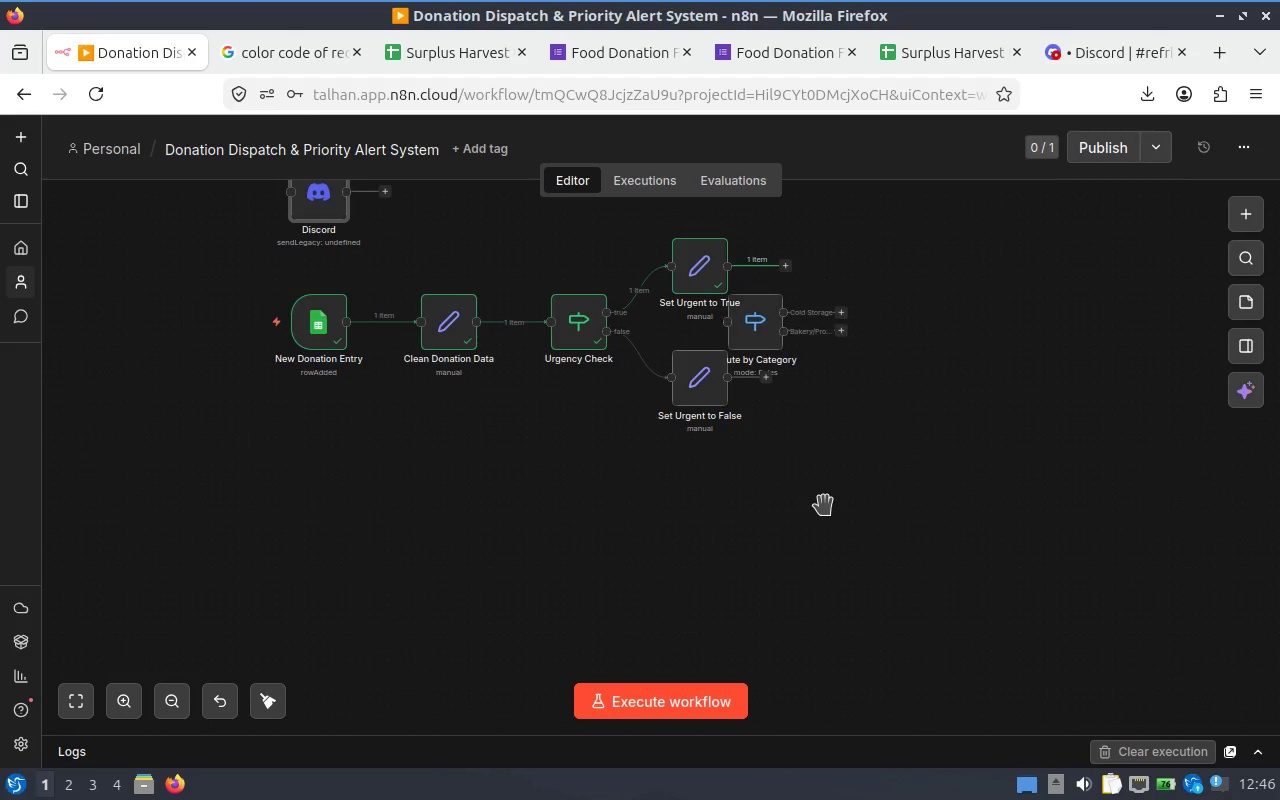 
key(Control+Z)
 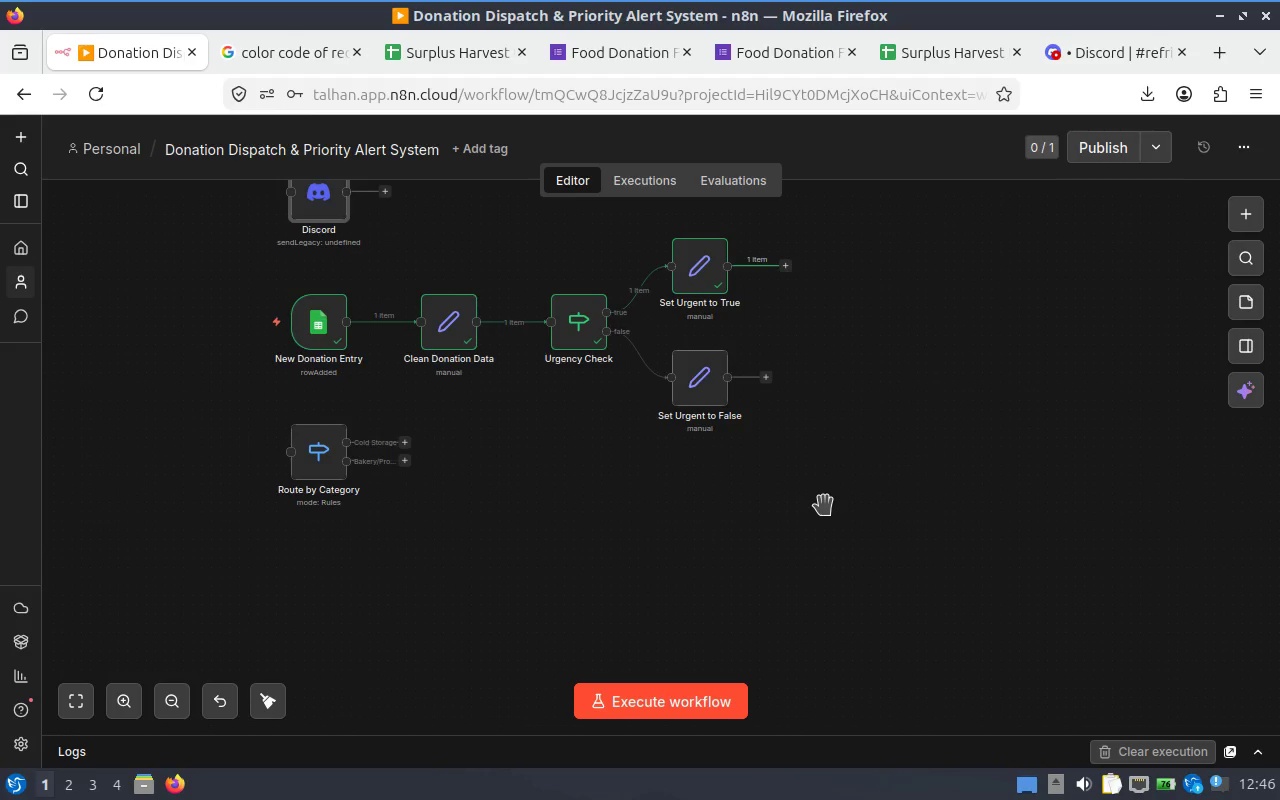 
key(Control+Z)
 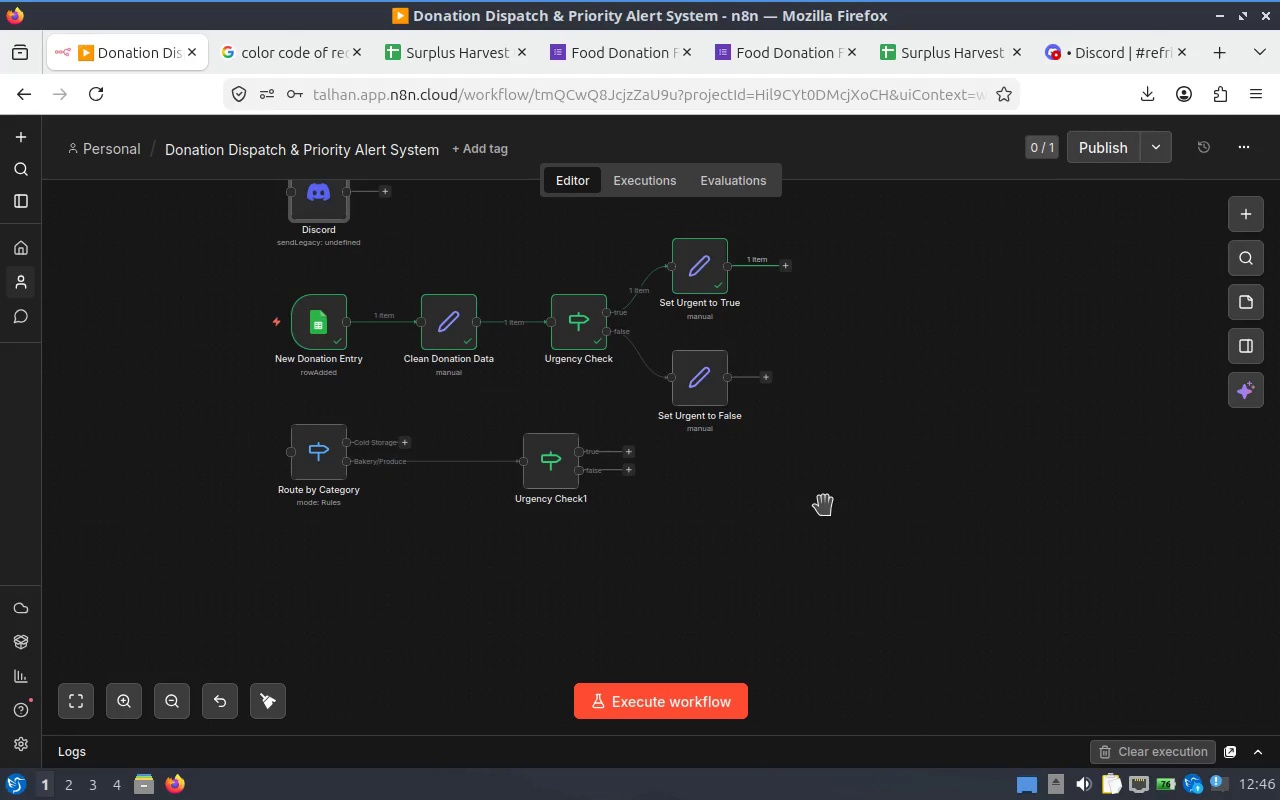 
key(Control+Z)
 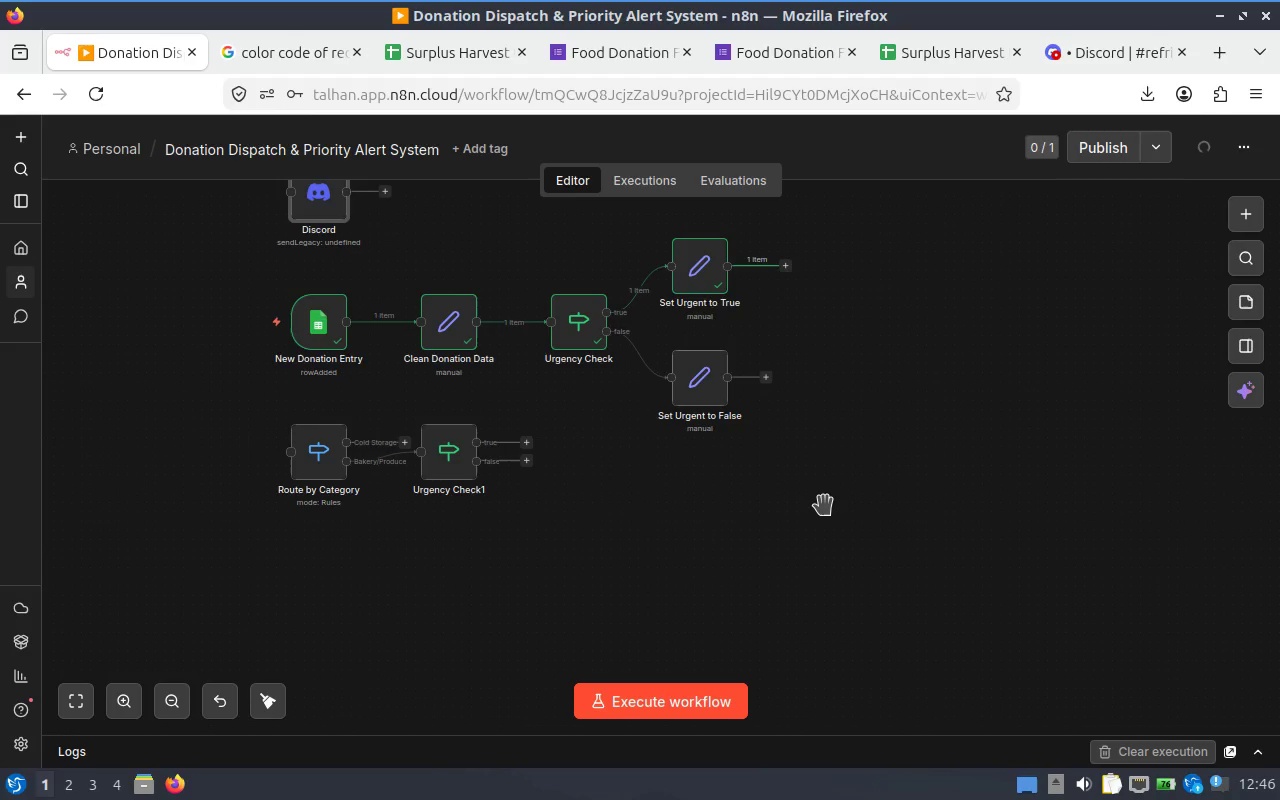 
key(Control+Z)
 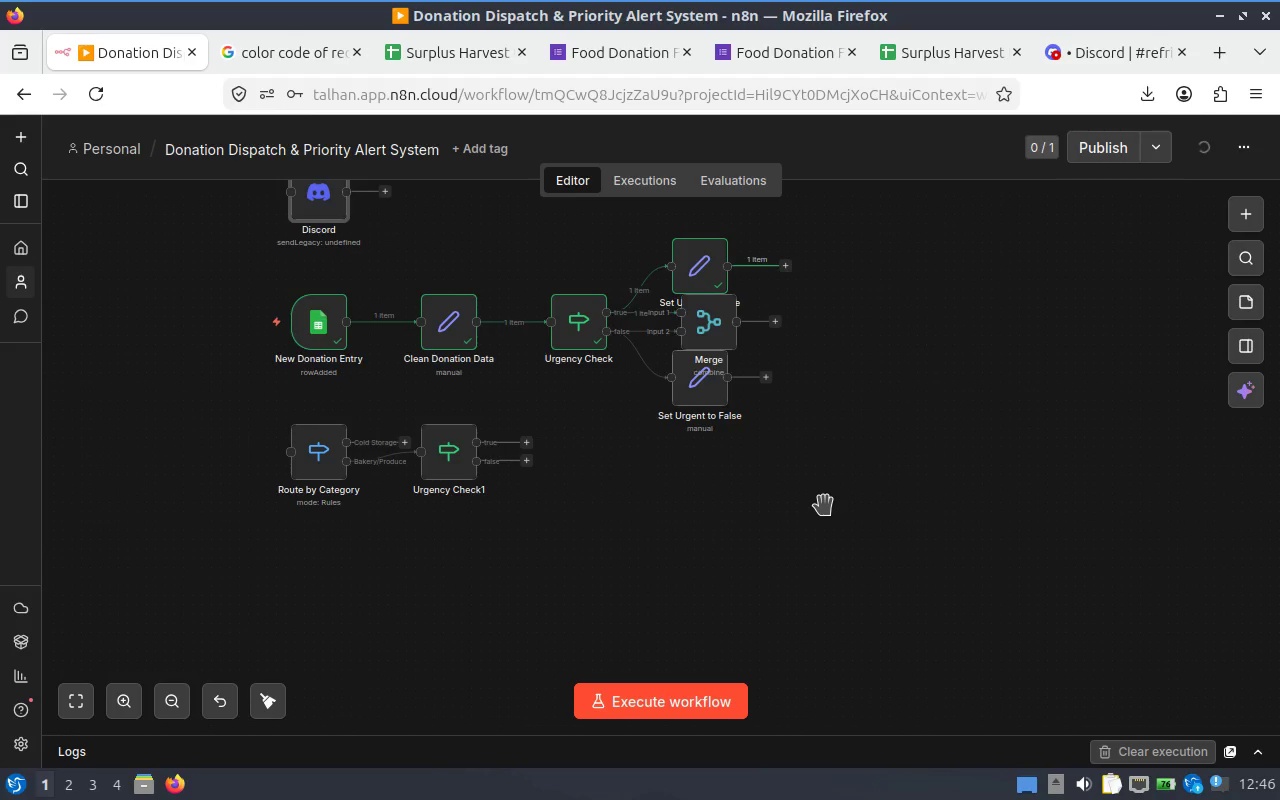 
key(Control+Z)
 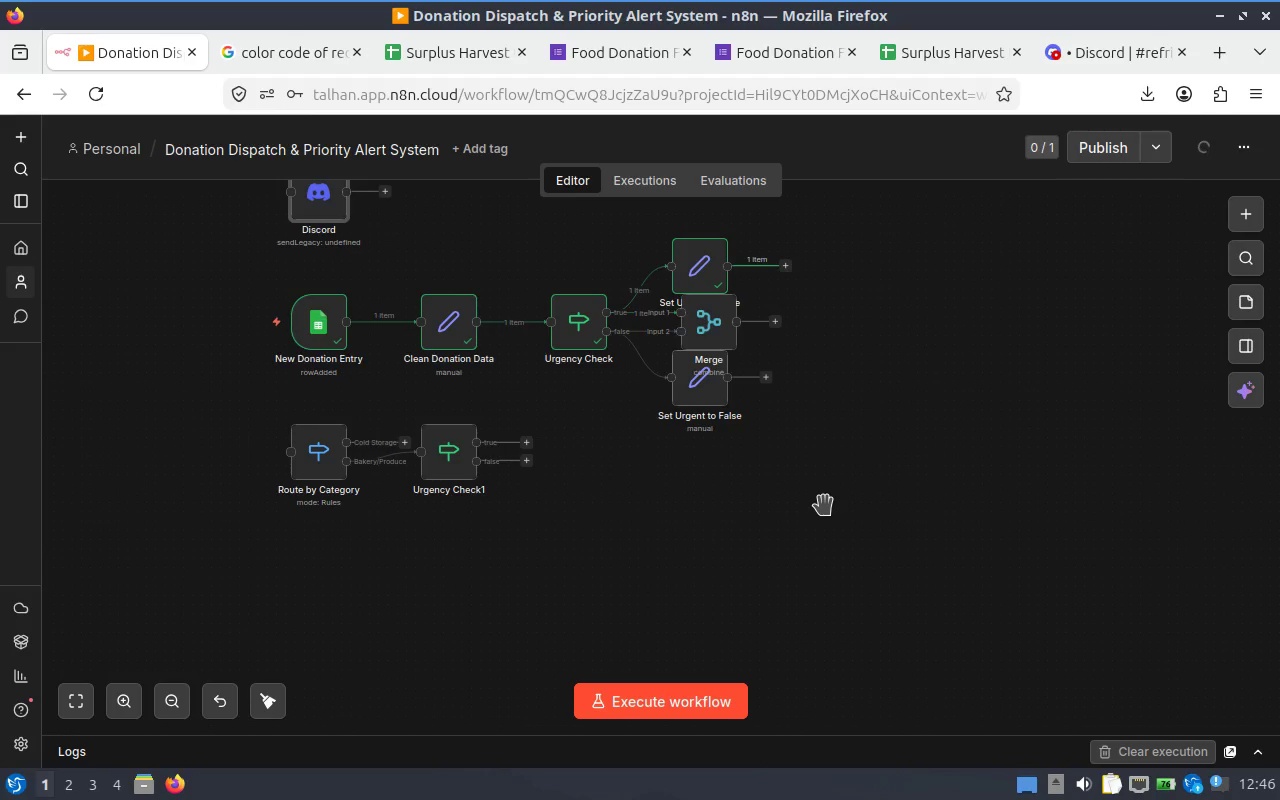 
key(Control+Z)
 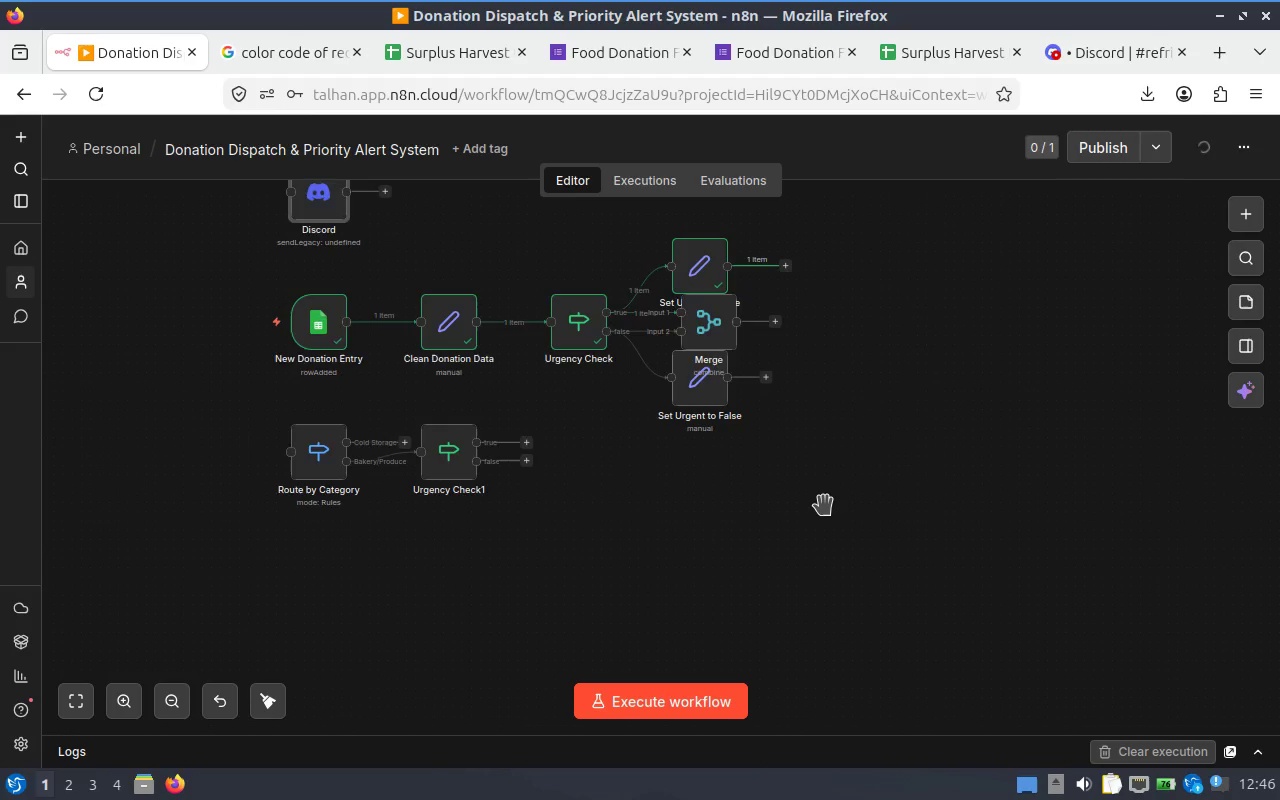 
key(Control+Z)
 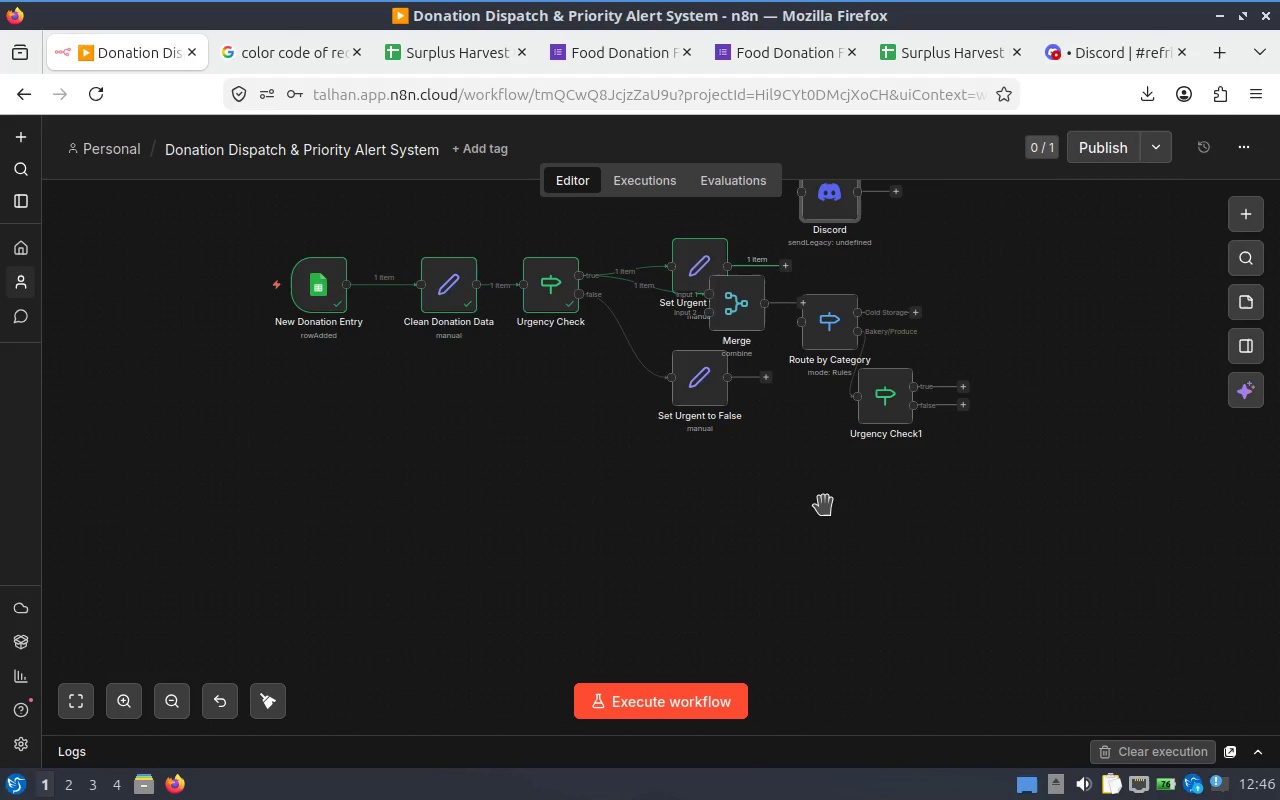 
key(Control+Z)
 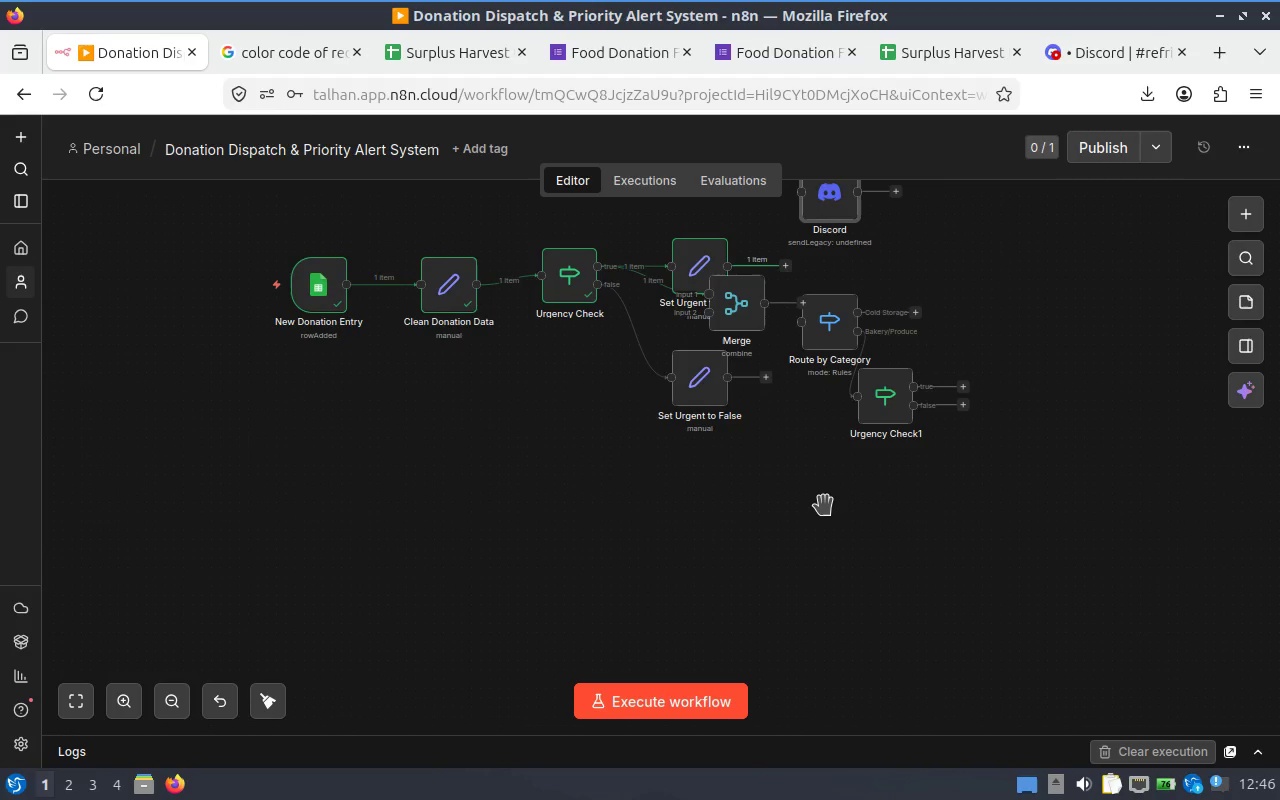 
key(Control+Z)
 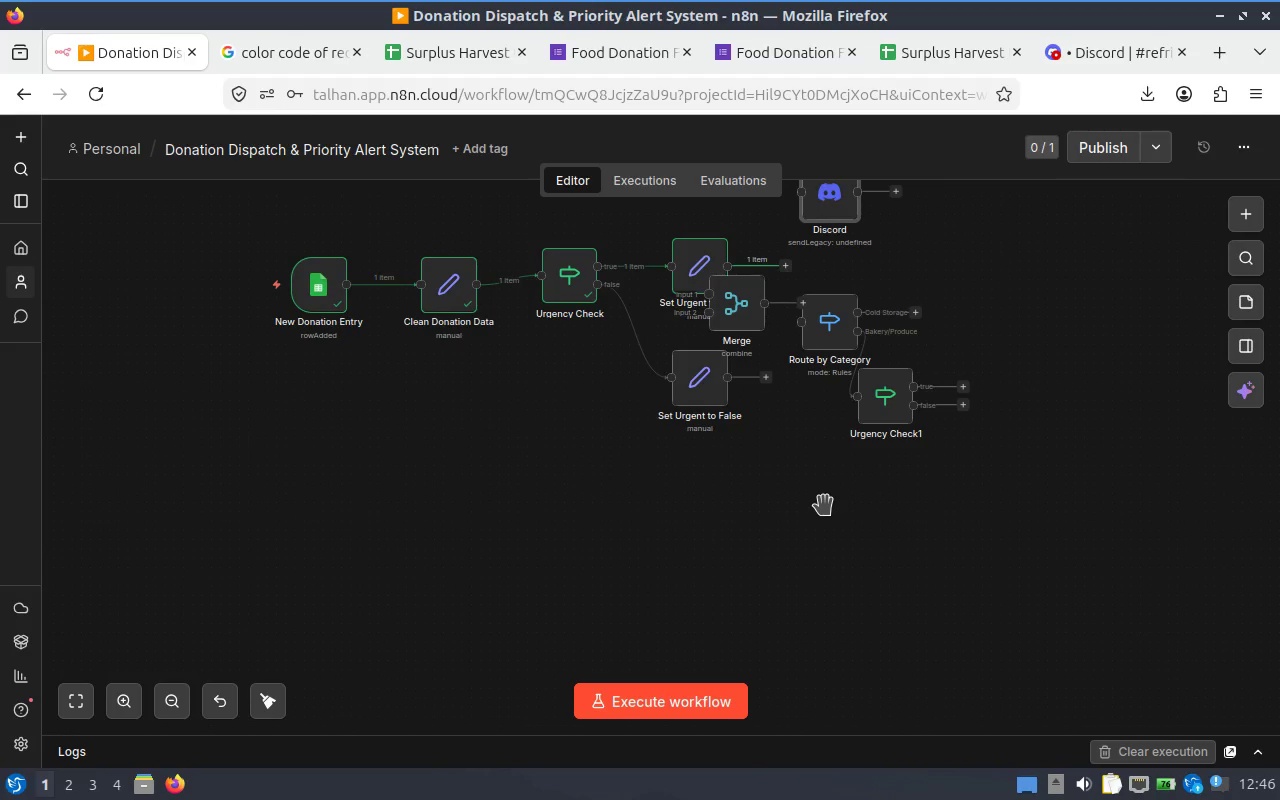 
key(Control+Z)
 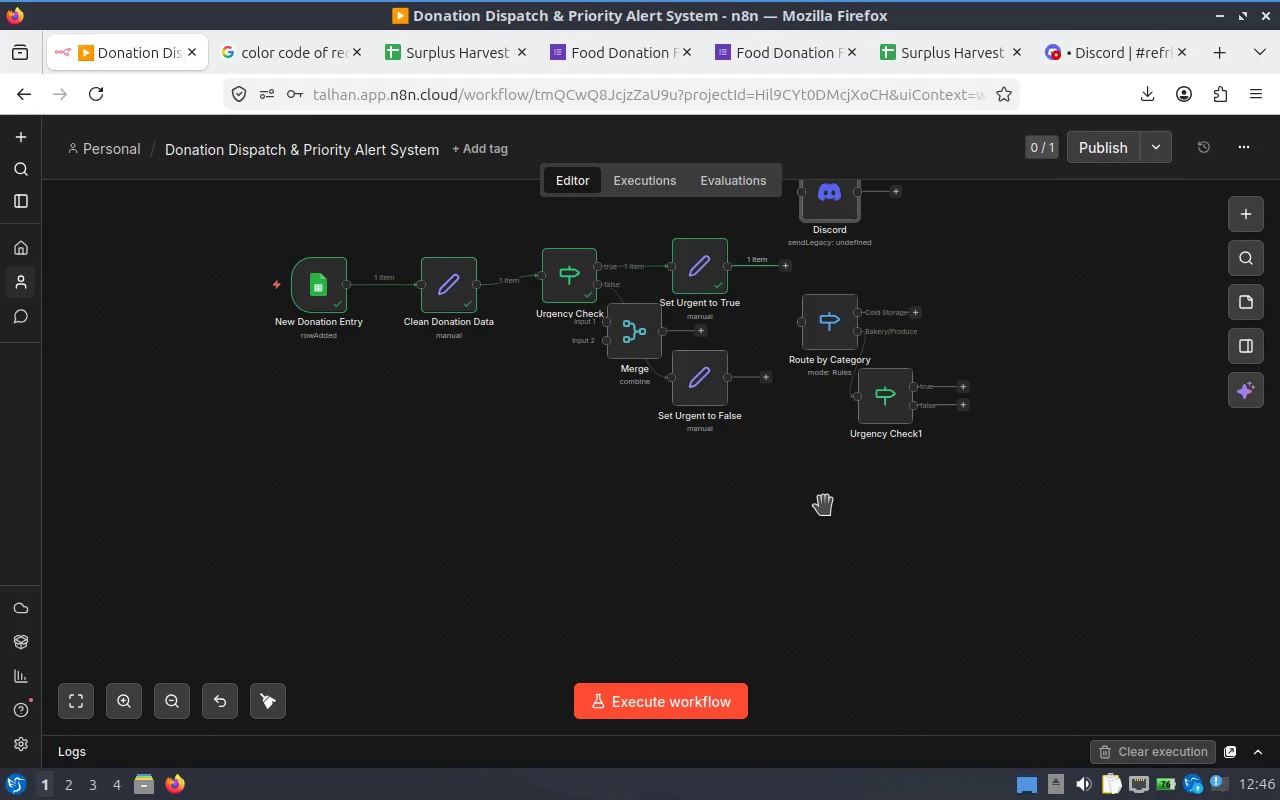 
key(Control+Z)
 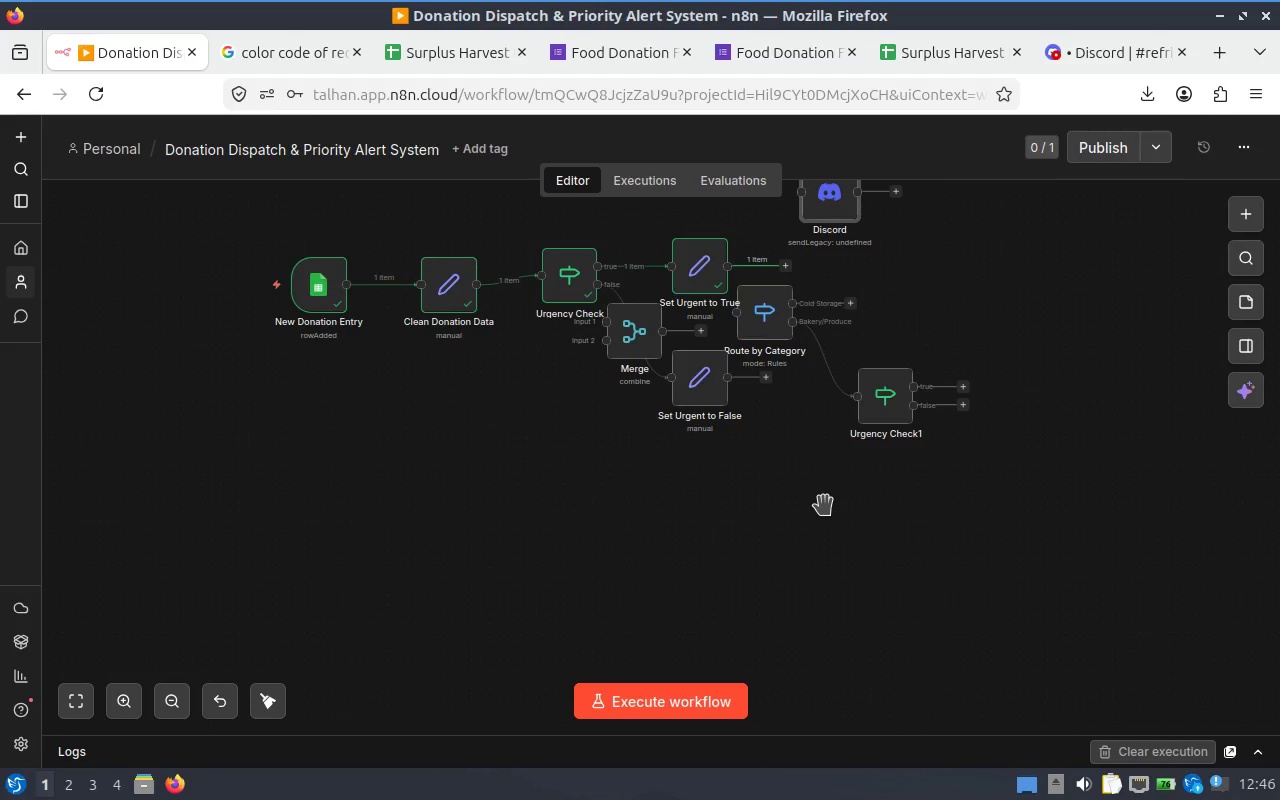 
key(Control+Z)
 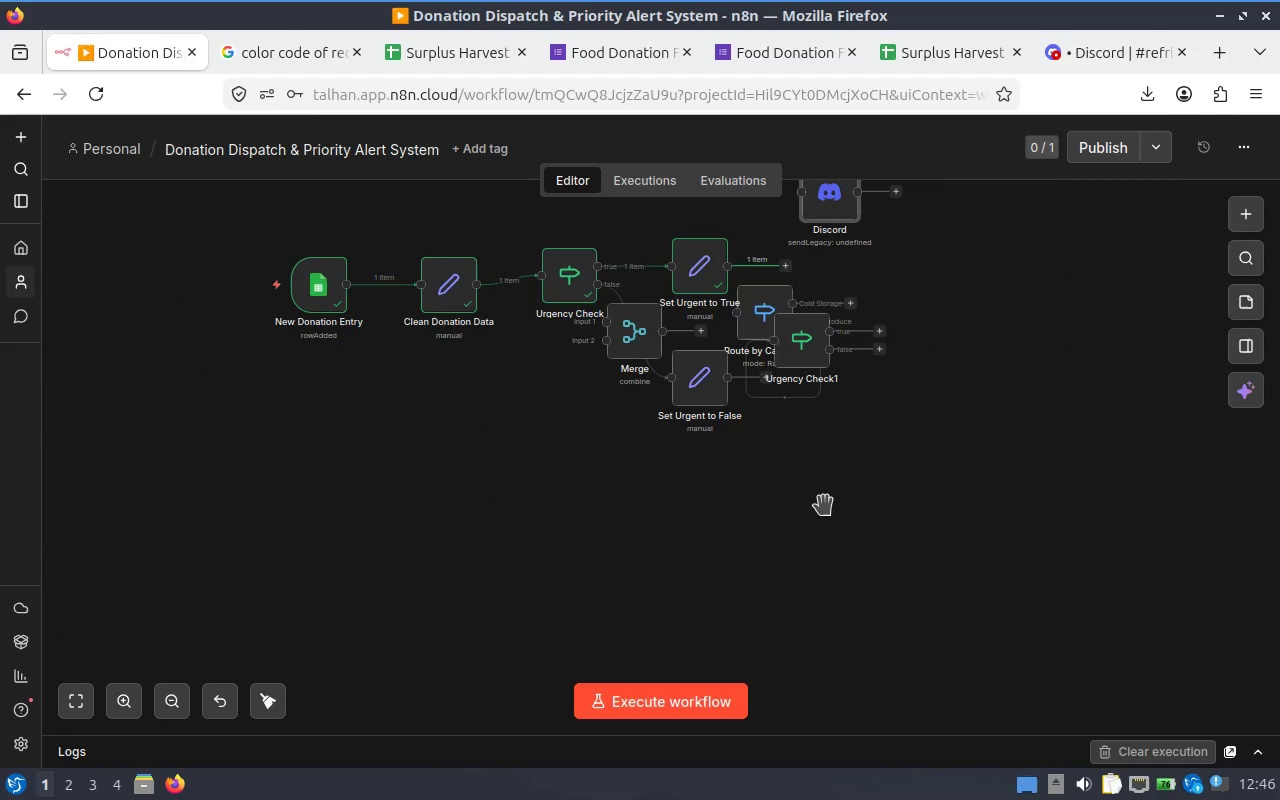 
key(Control+Z)
 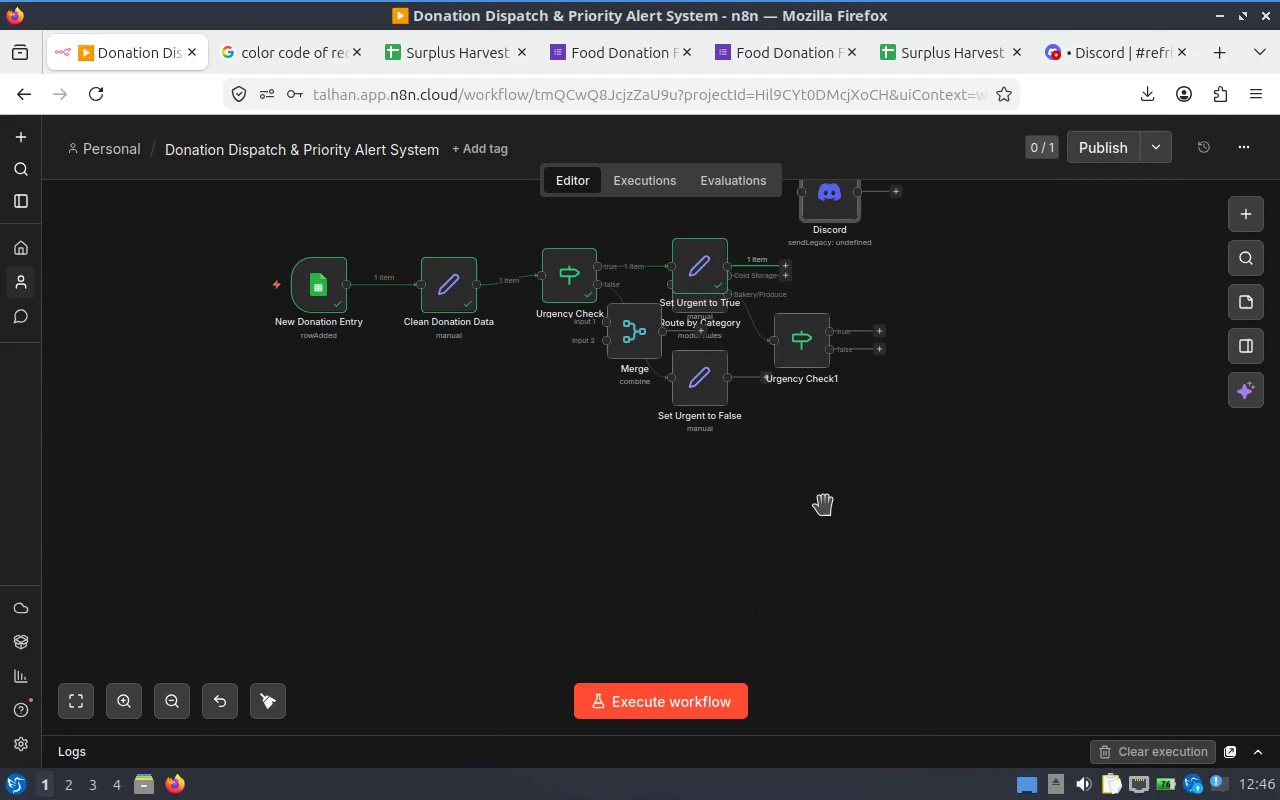 
key(Control+Z)
 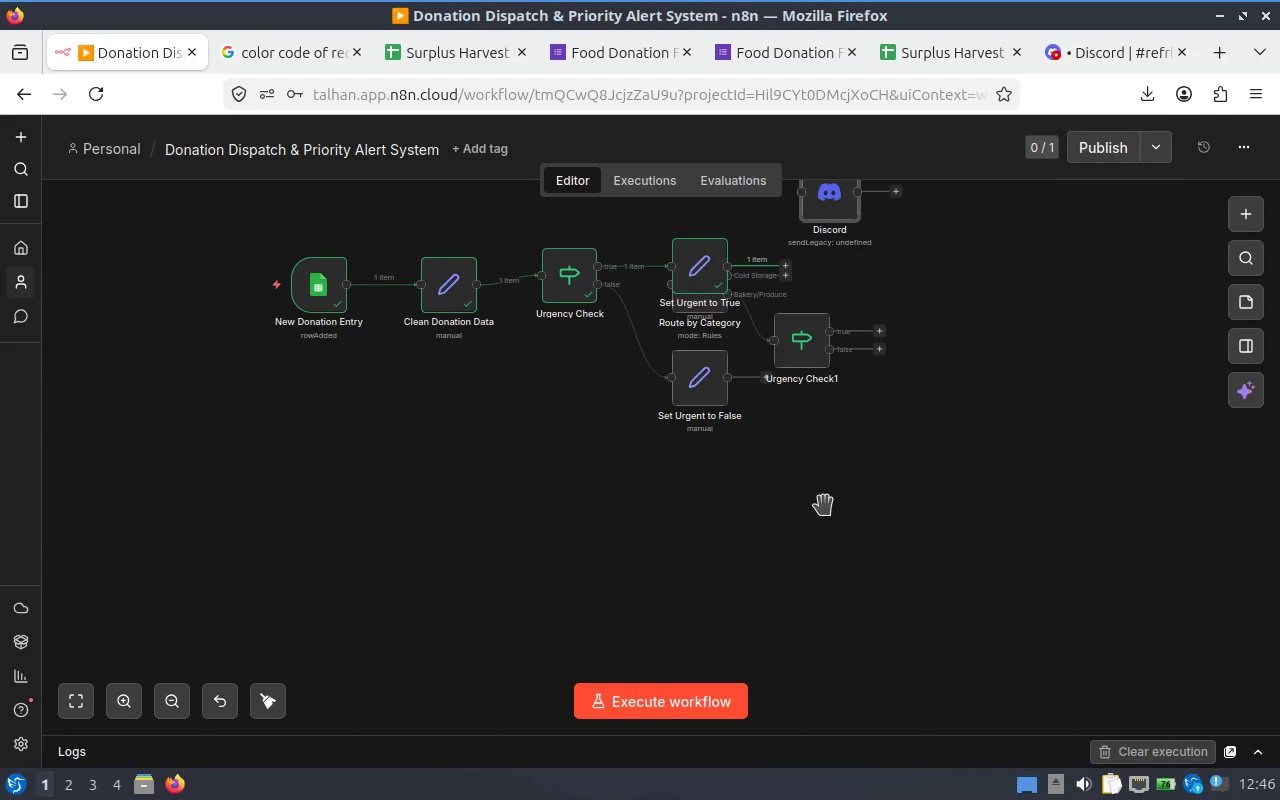 
key(Control+Z)
 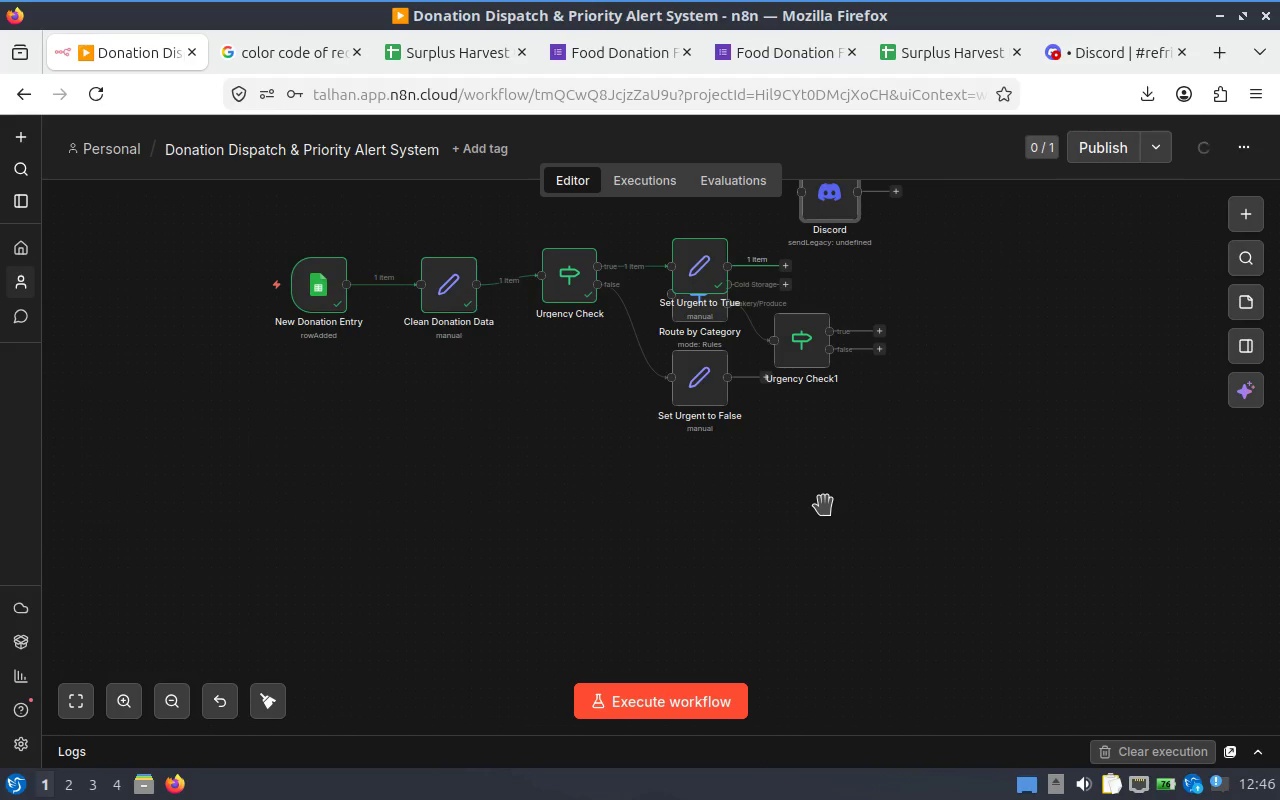 
key(Control+Z)
 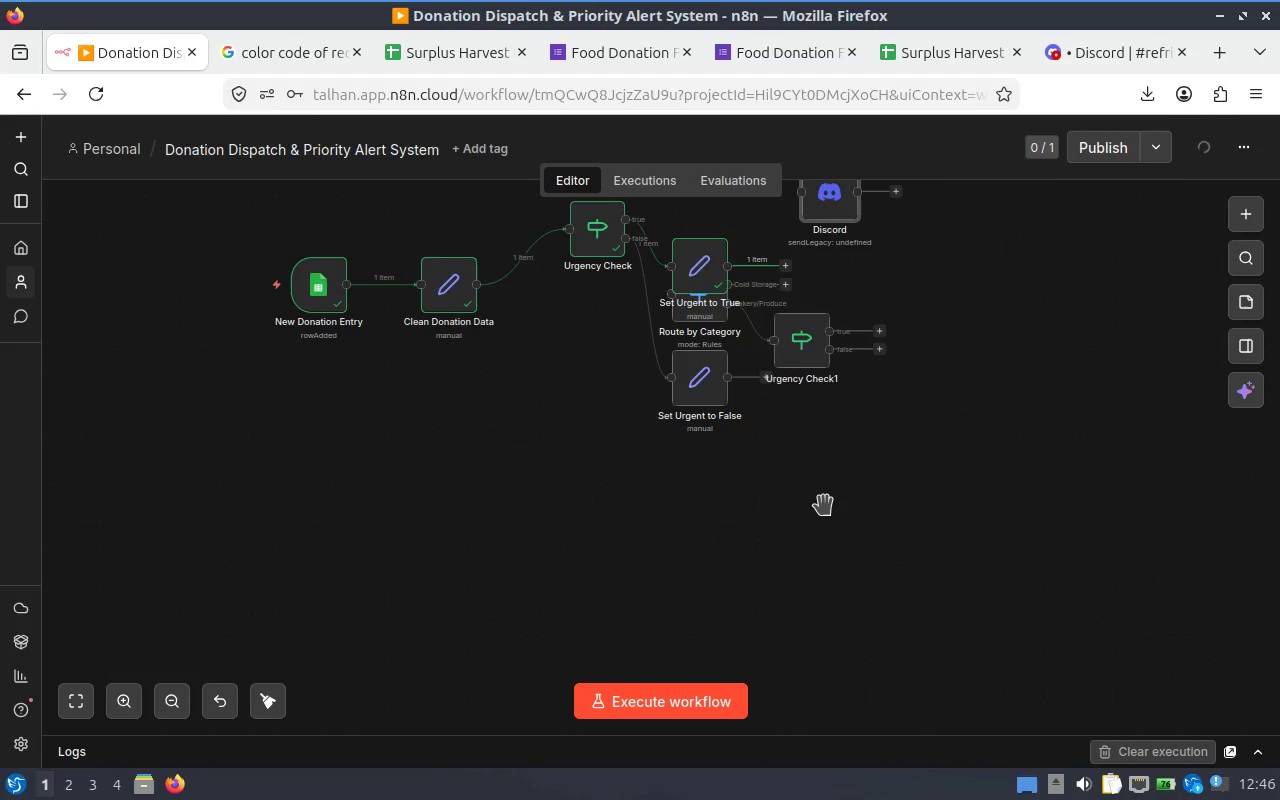 
key(Control+Z)
 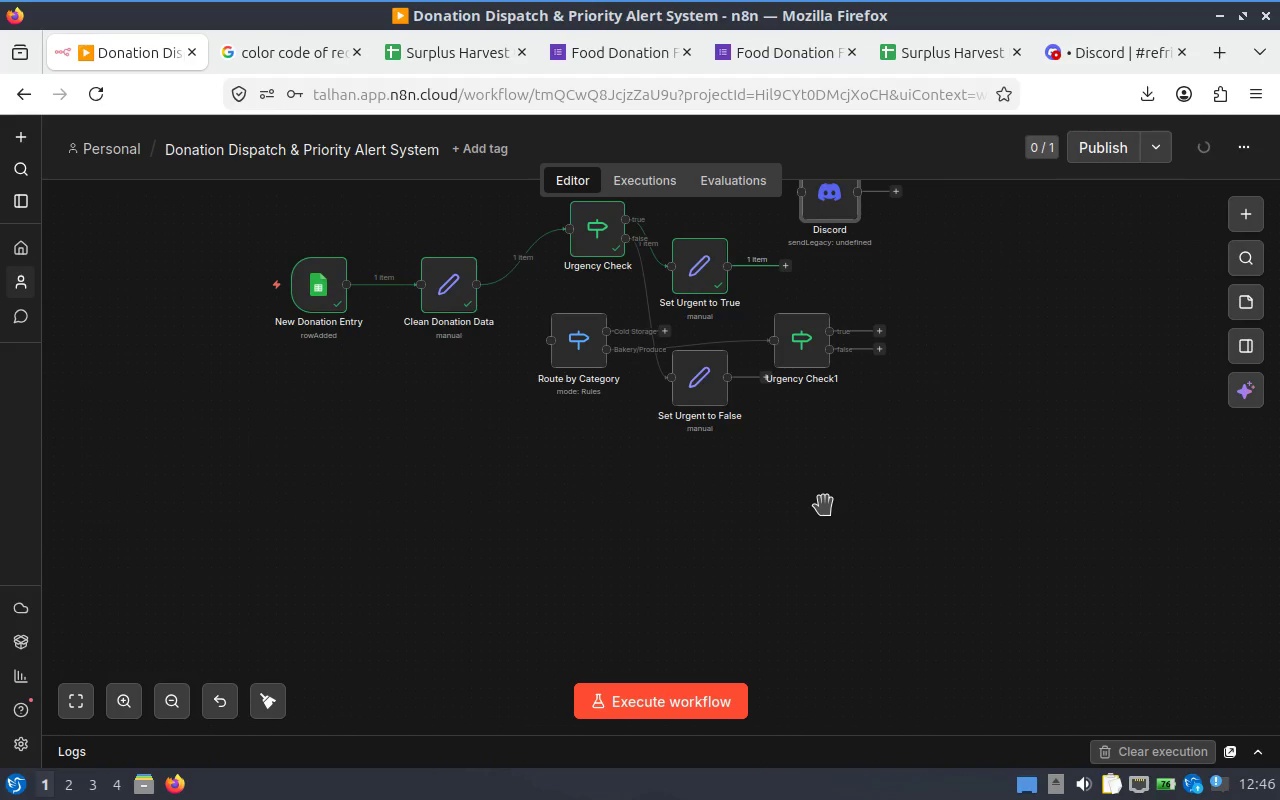 
key(Control+Z)
 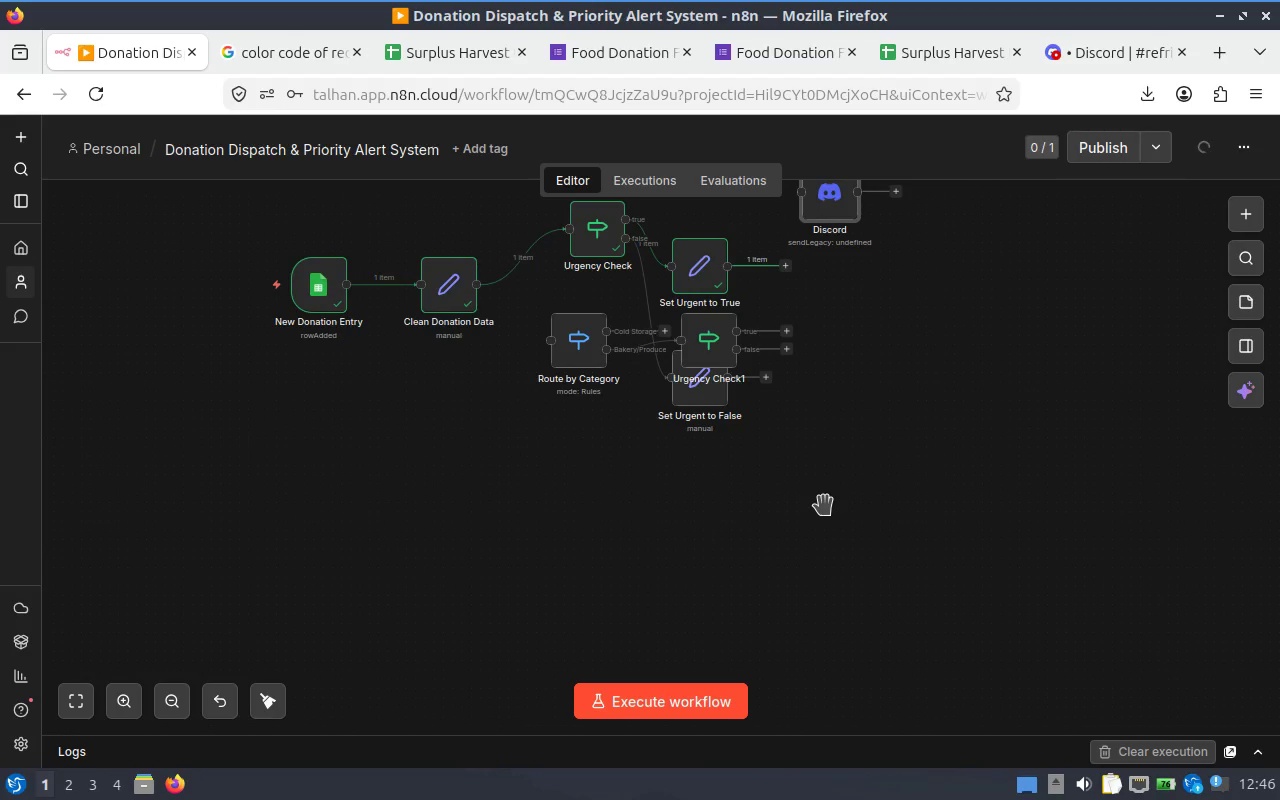 
key(Control+Z)
 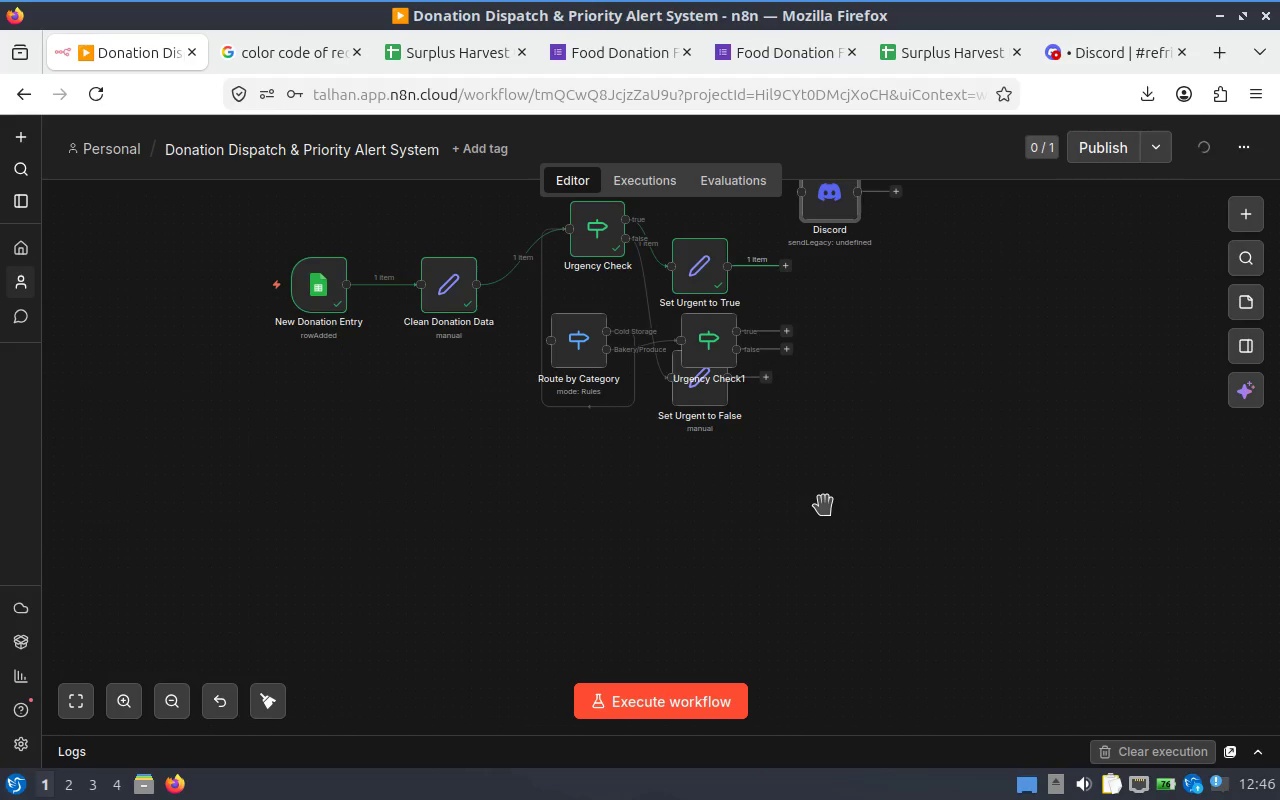 
key(Control+Z)
 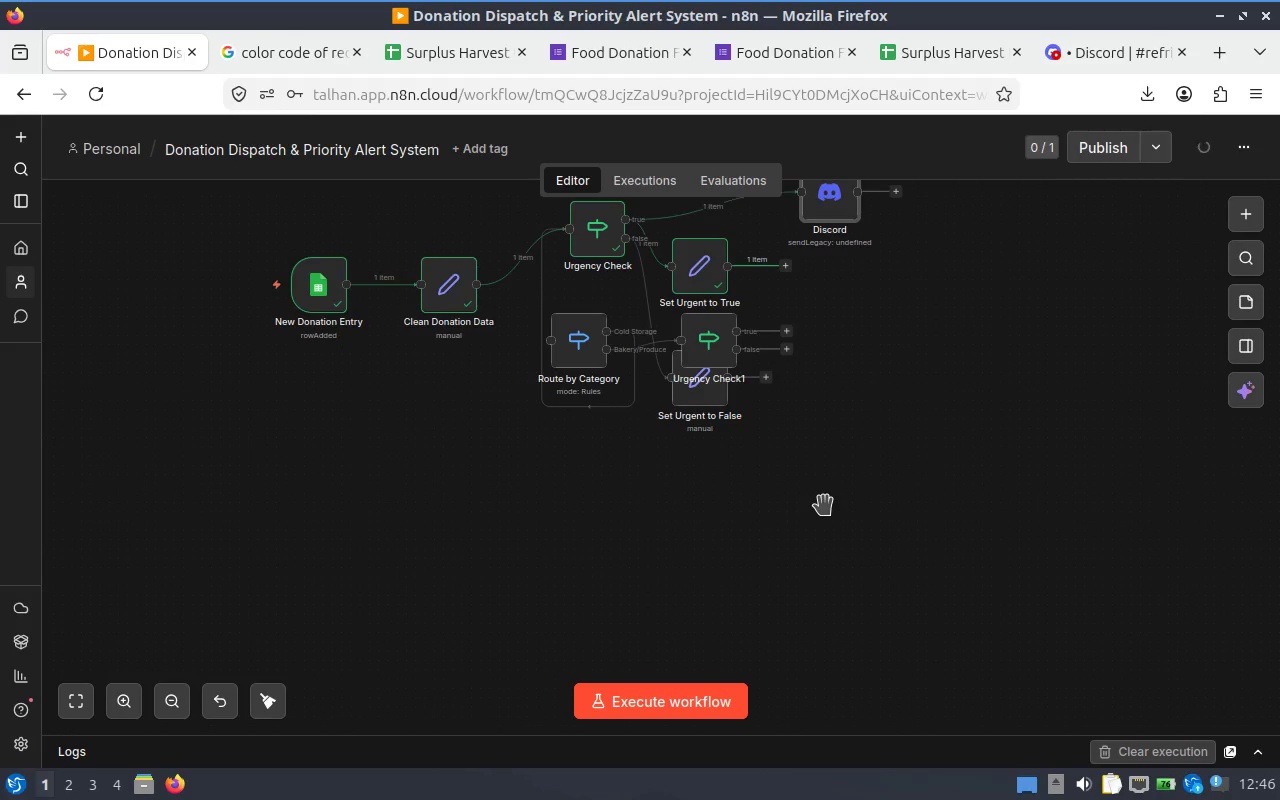 
key(Control+Z)
 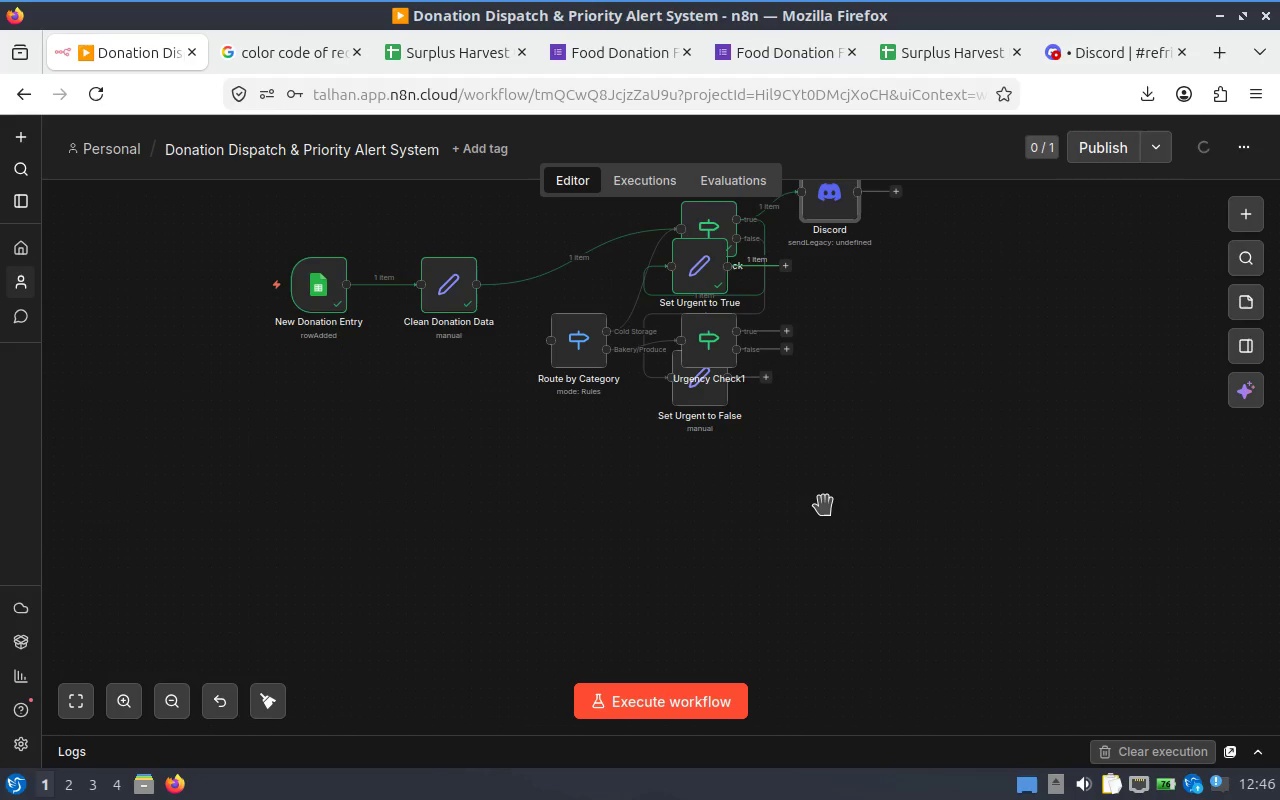 
key(Control+Z)
 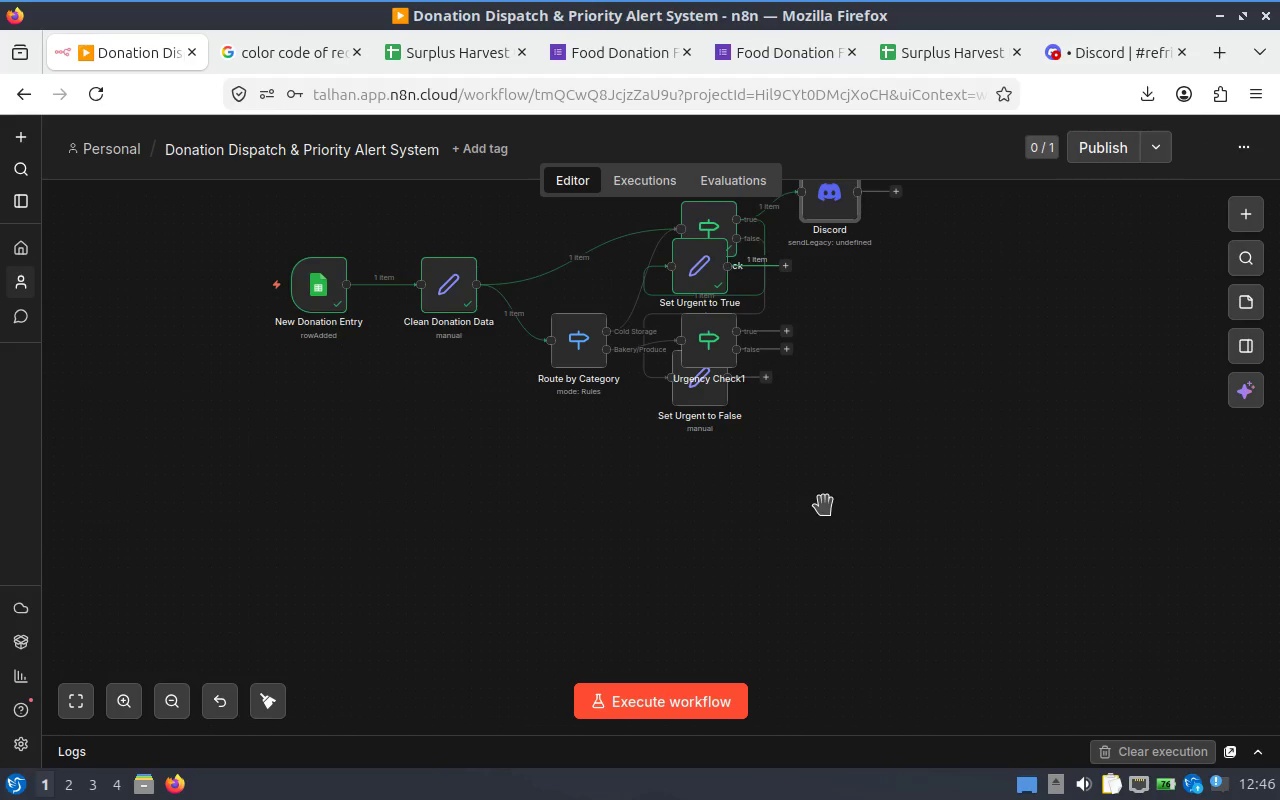 
key(Control+Z)
 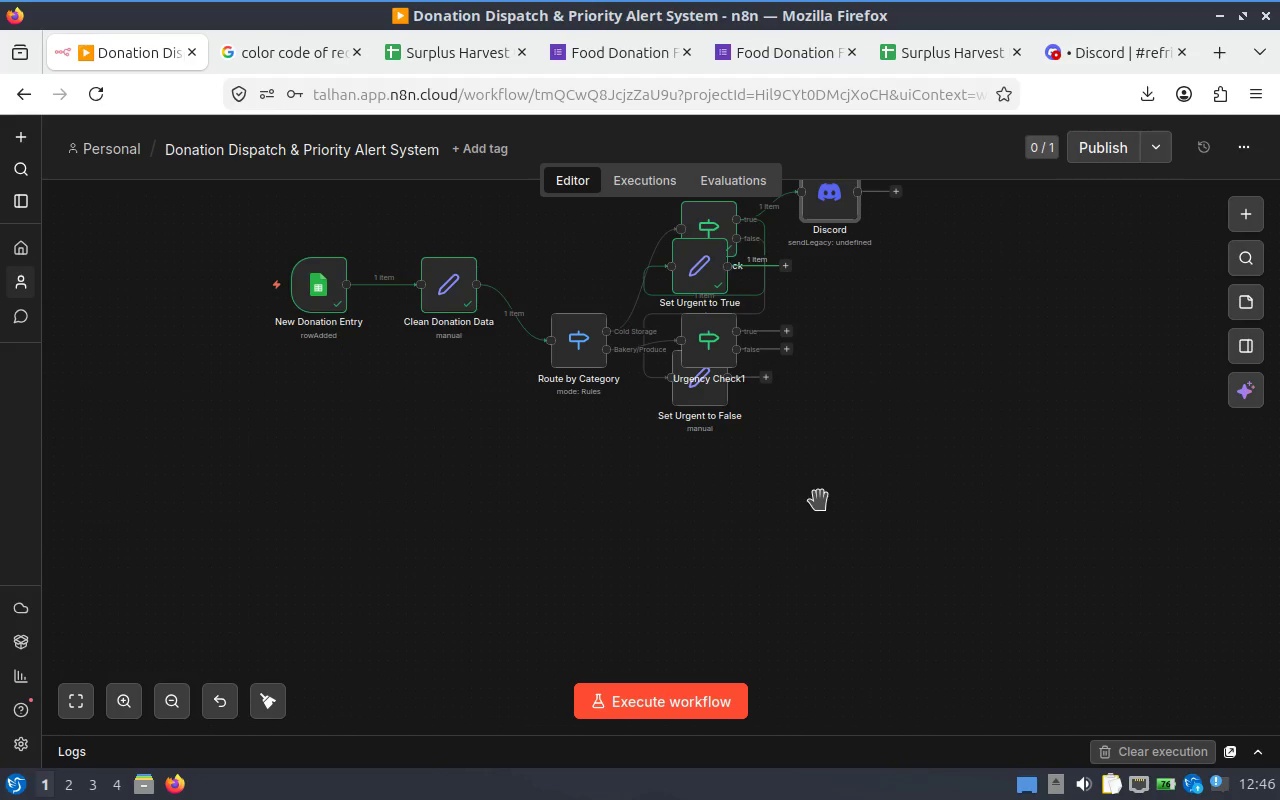 
key(Control+Z)
 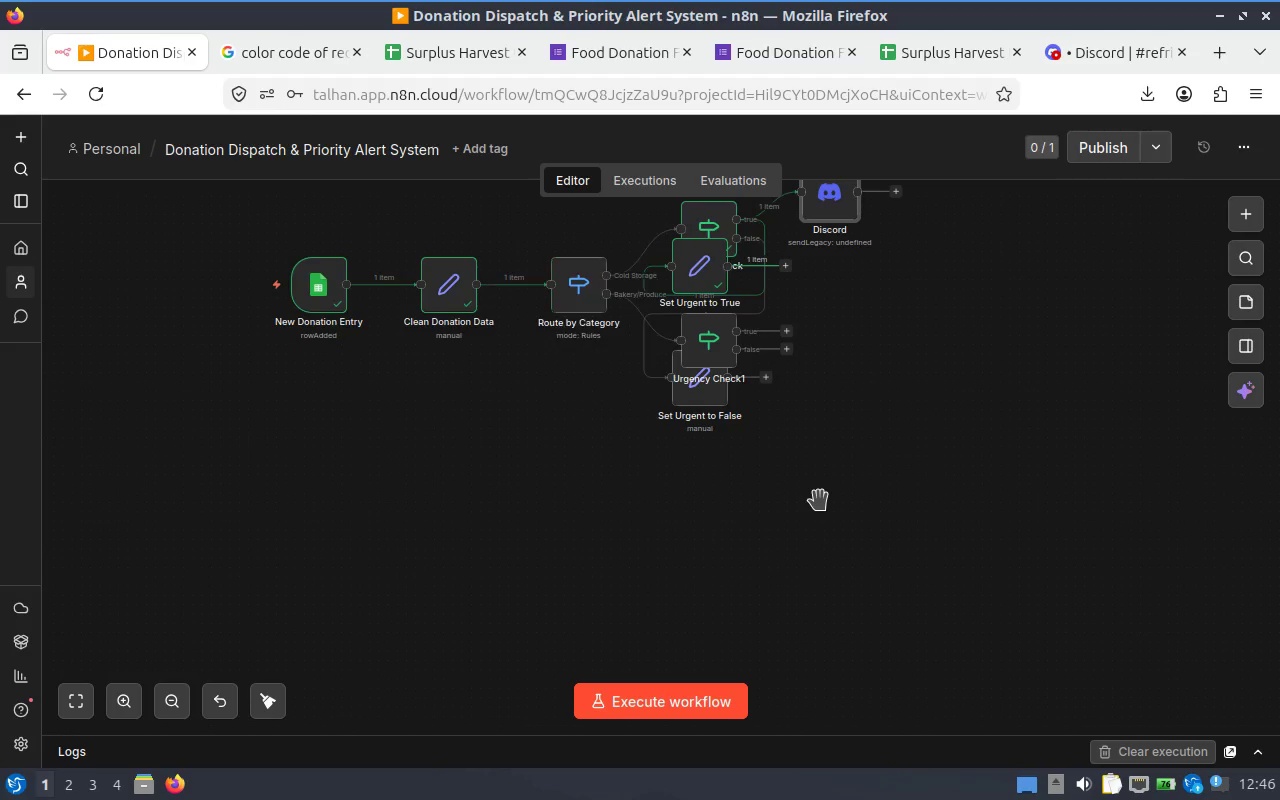 
key(Control+Z)
 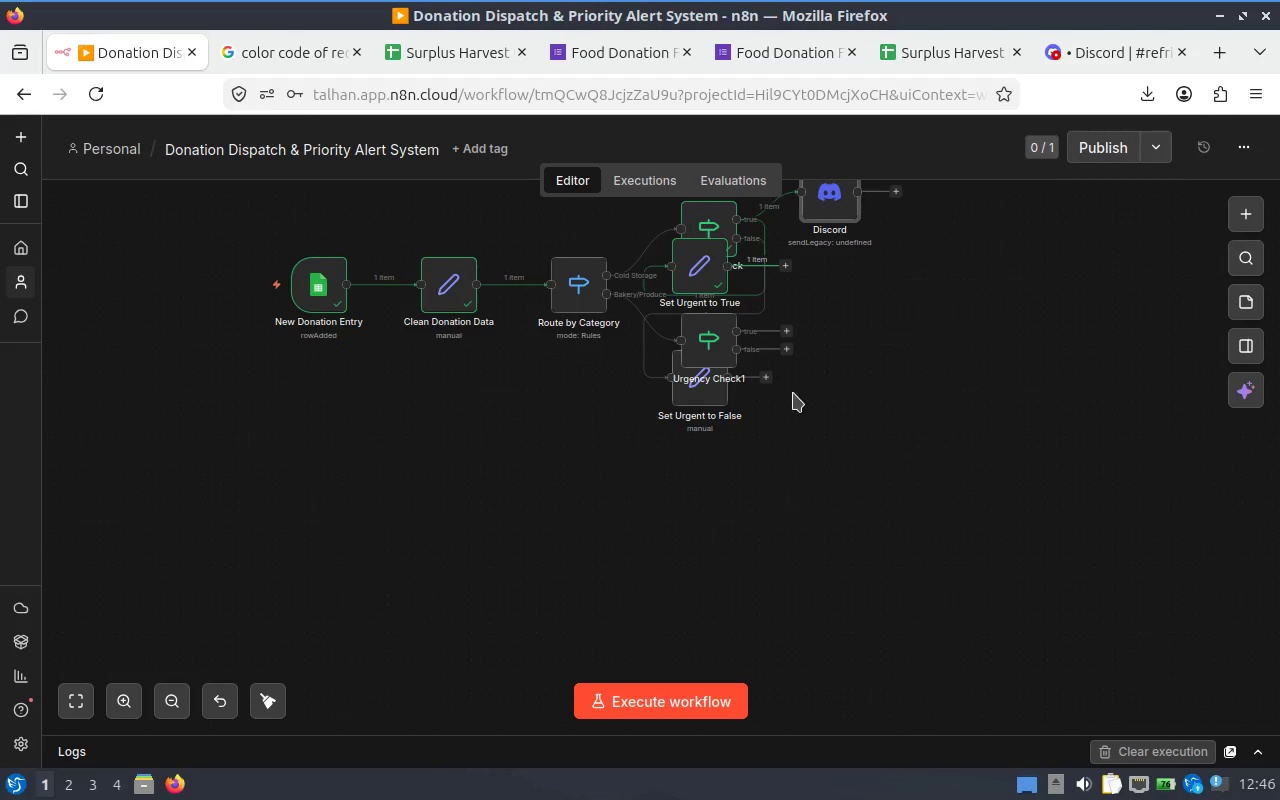 
key(Control+Z)
 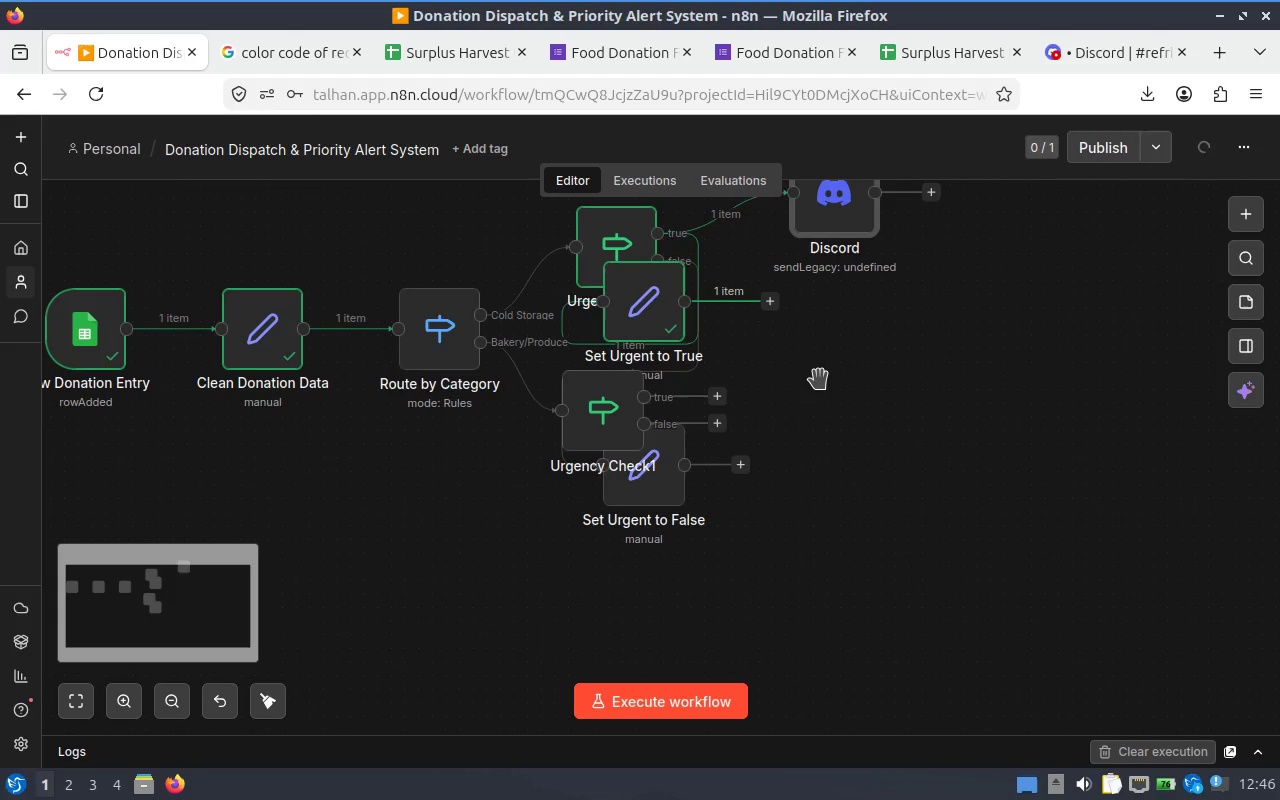 
scroll: coordinate [820, 379], scroll_direction: up, amount: 3.0
 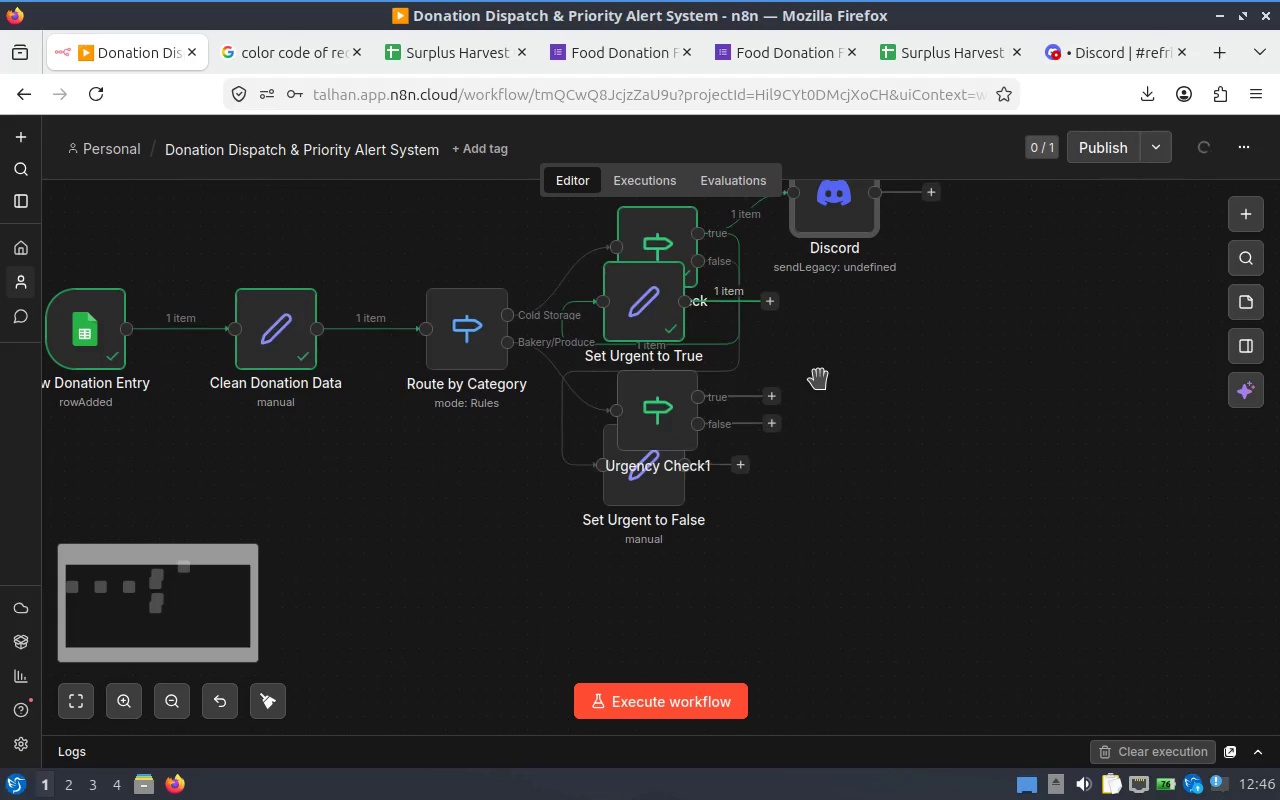 
key(Control+Z)
 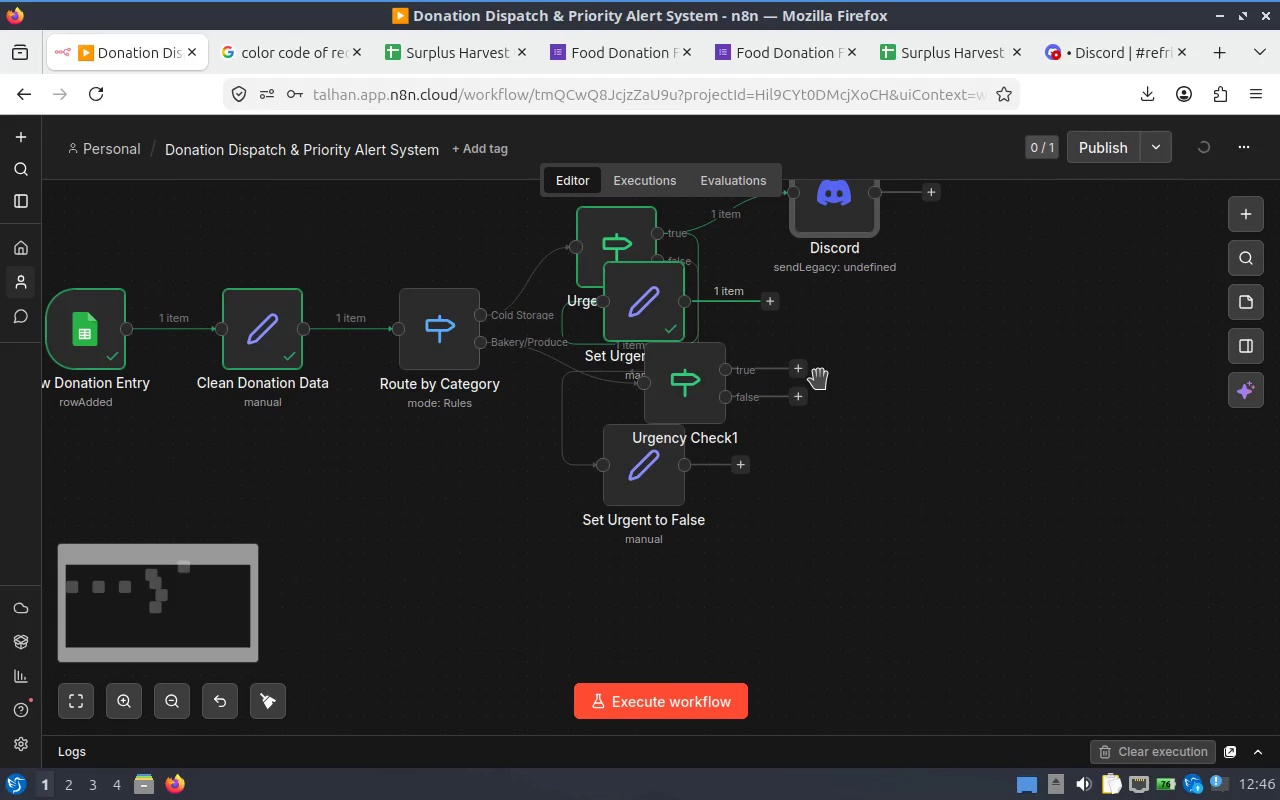 
key(Control+Z)
 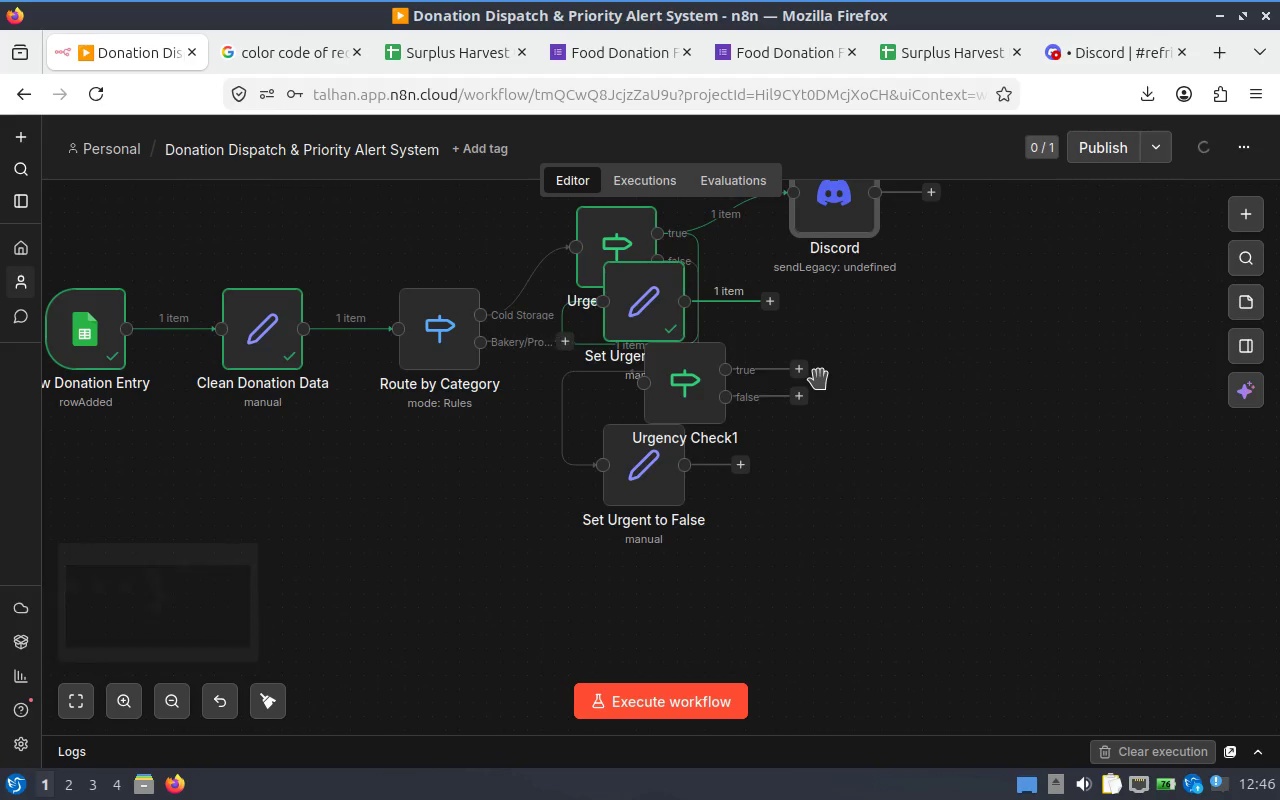 
key(Control+Z)
 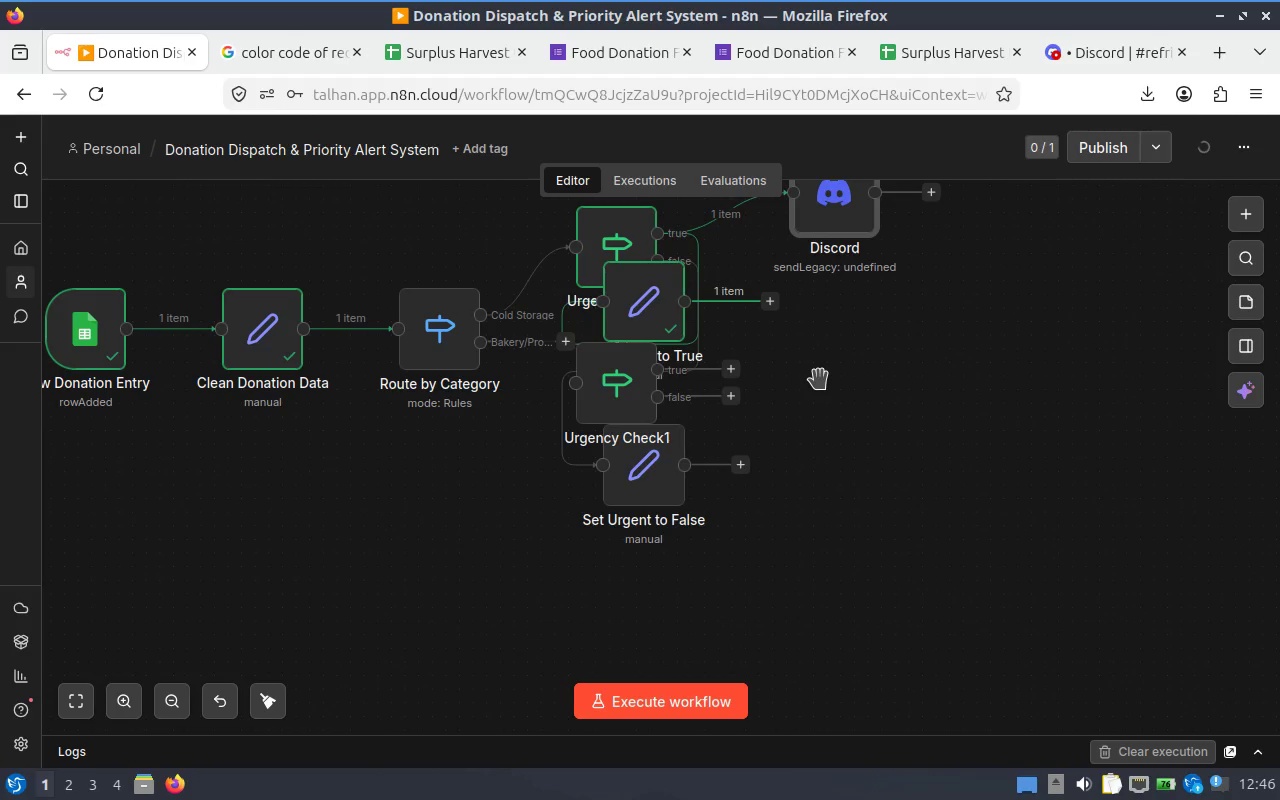 
key(Control+Z)
 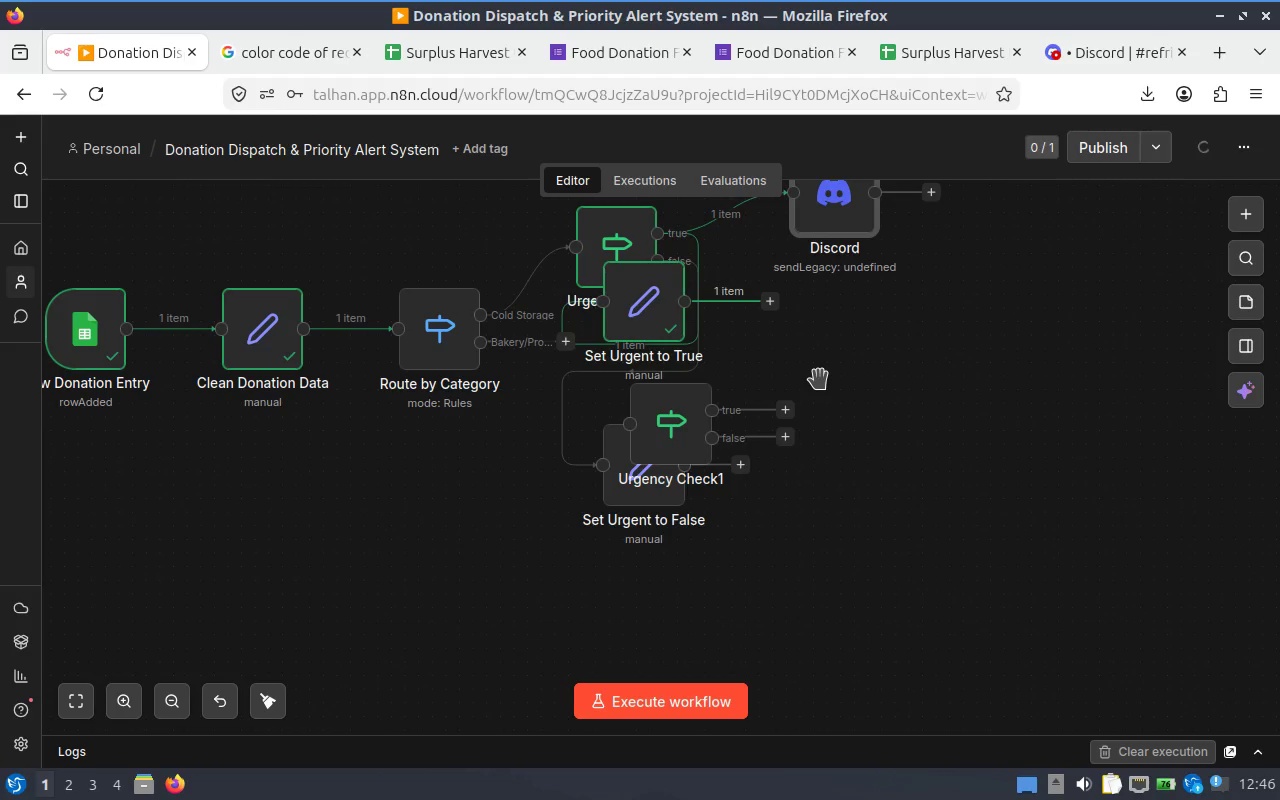 
key(Control+Z)
 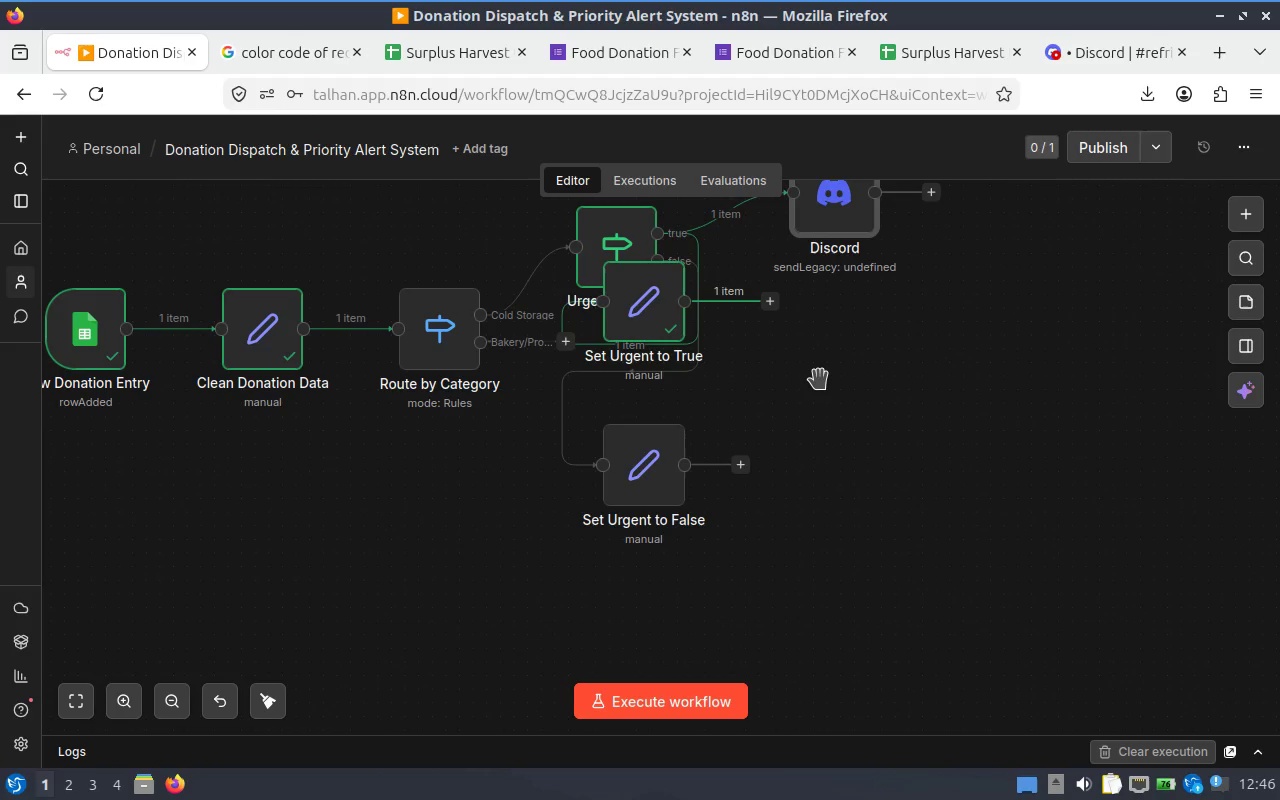 
key(Control+Z)
 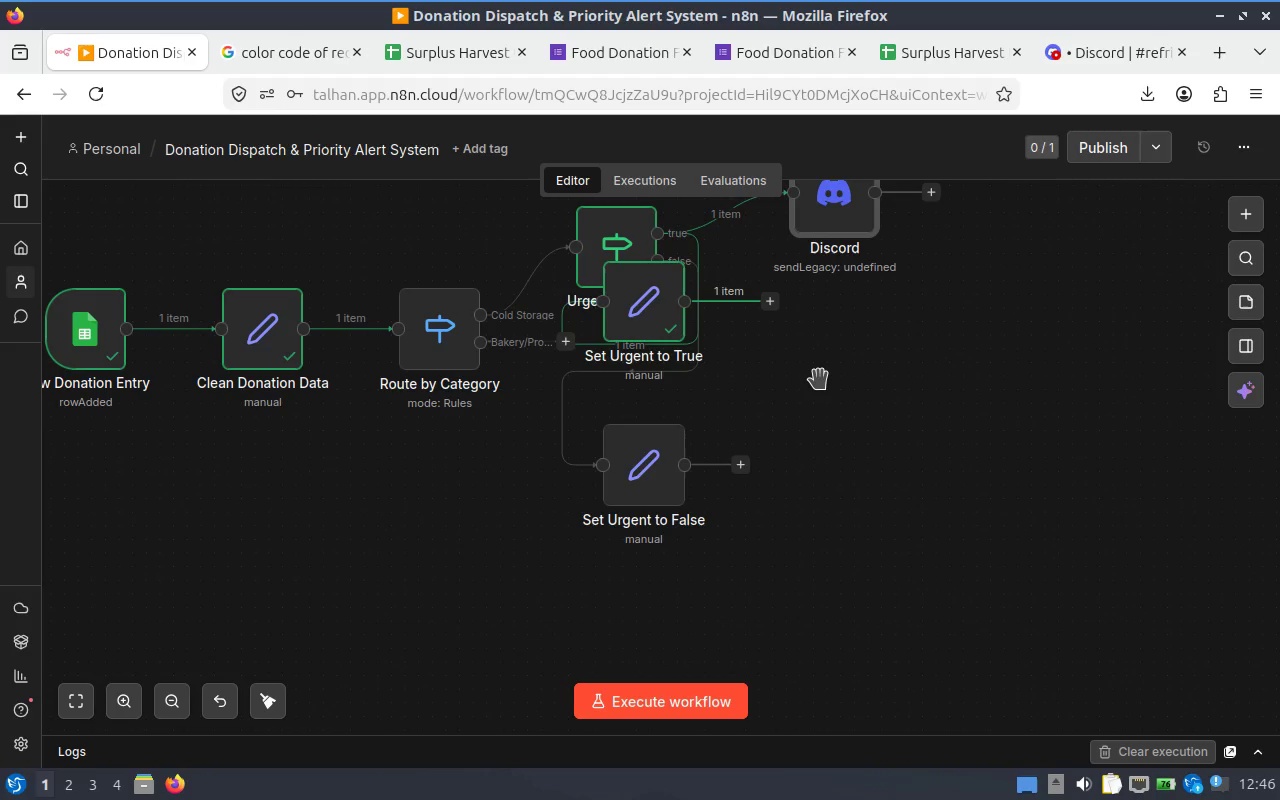 
key(Control+Z)
 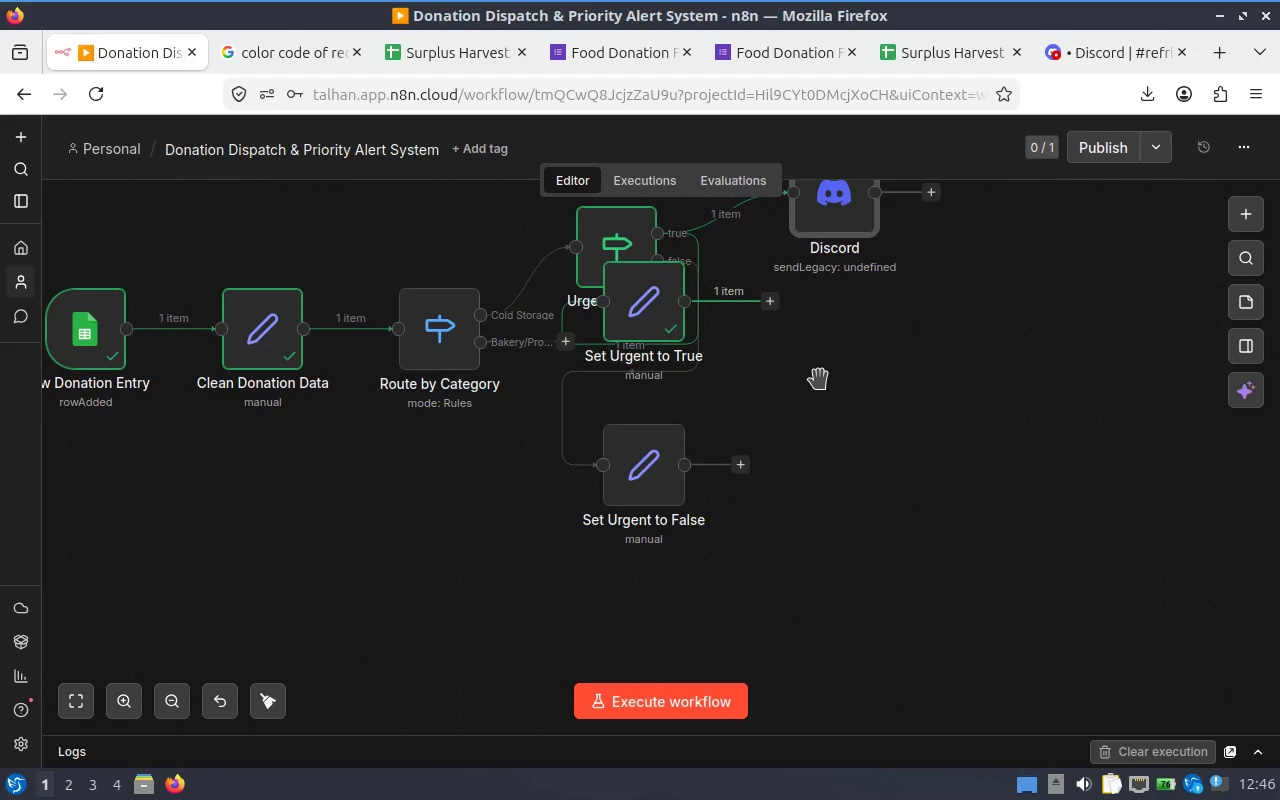 
key(Control+Z)
 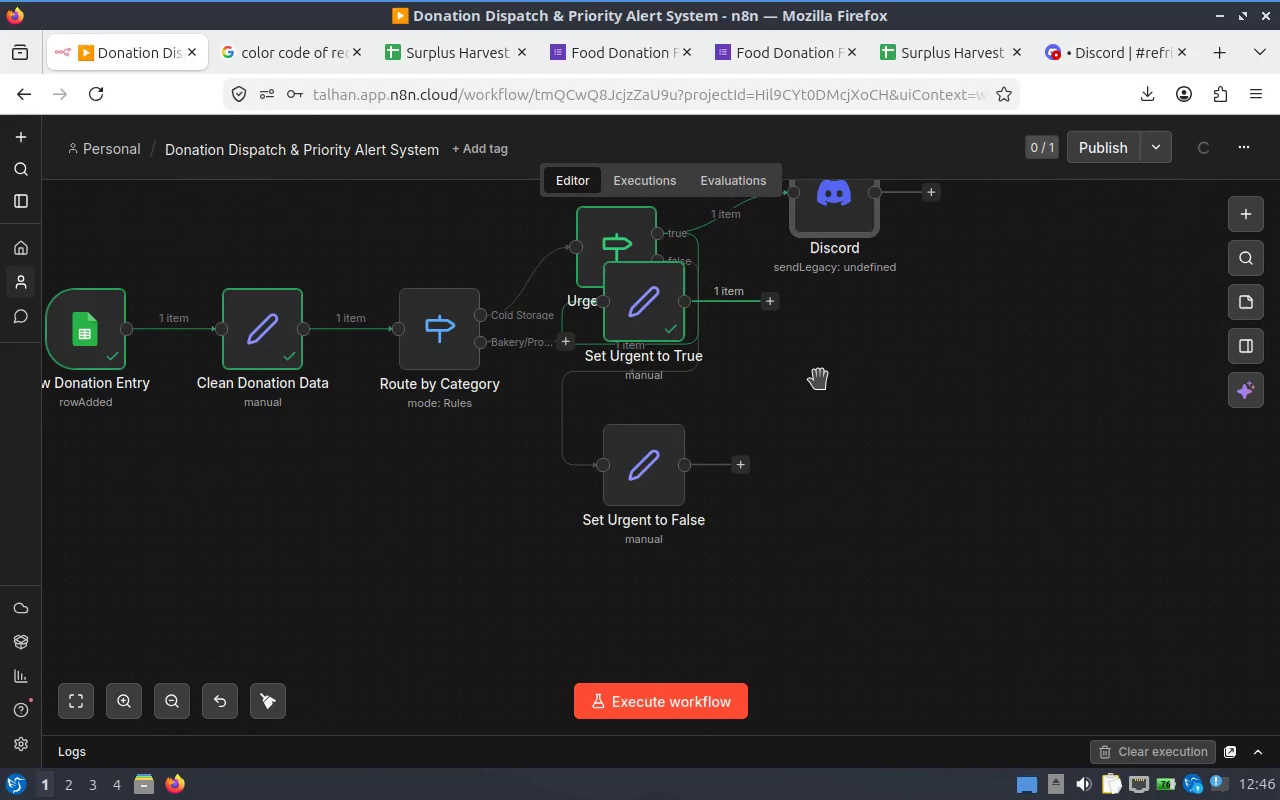 
key(Control+Z)
 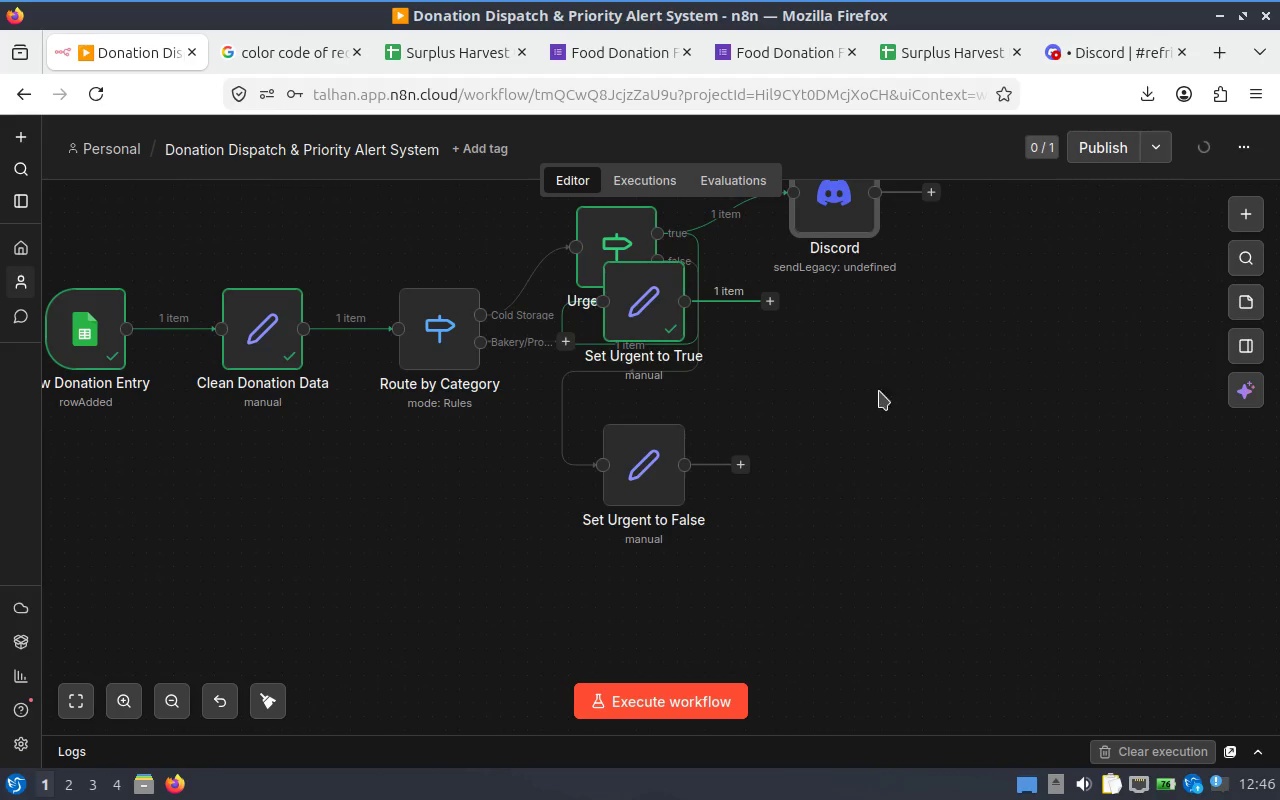 
left_click([941, 392])
 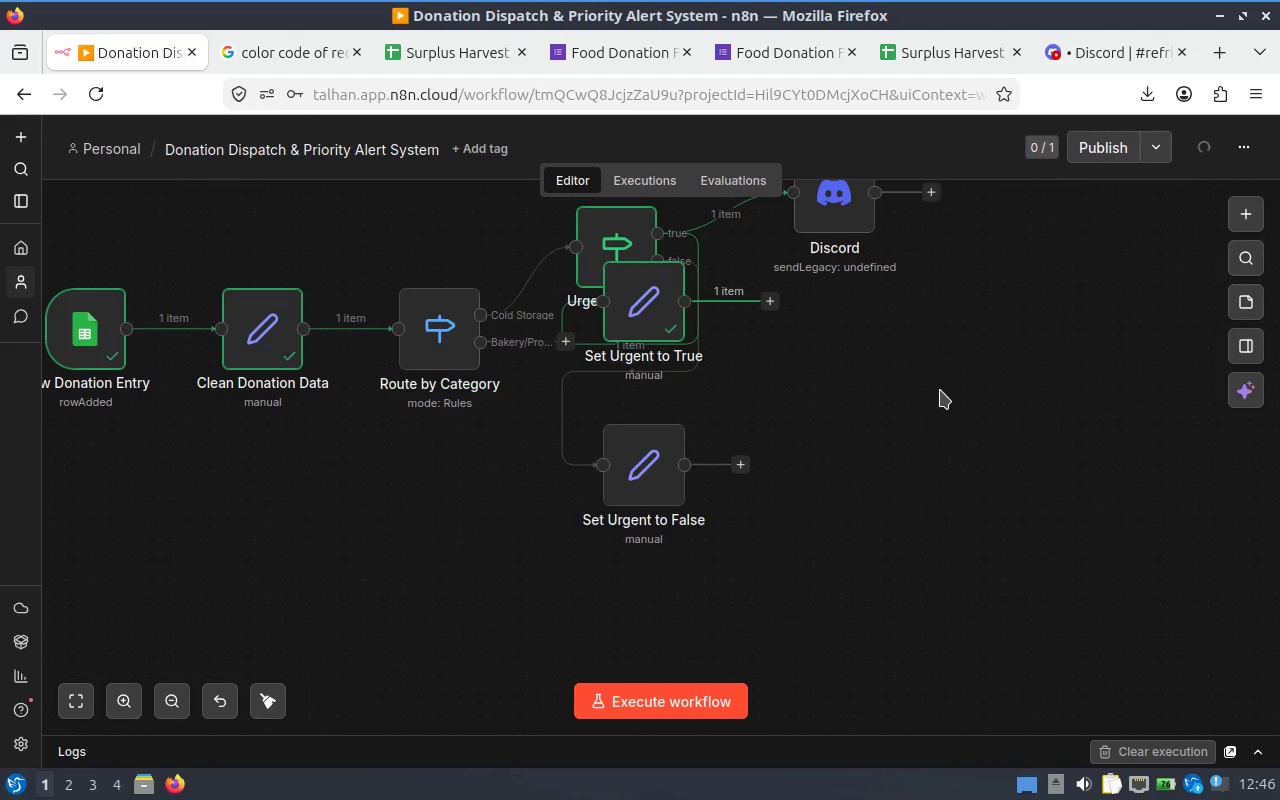 
key(Control+Z)
 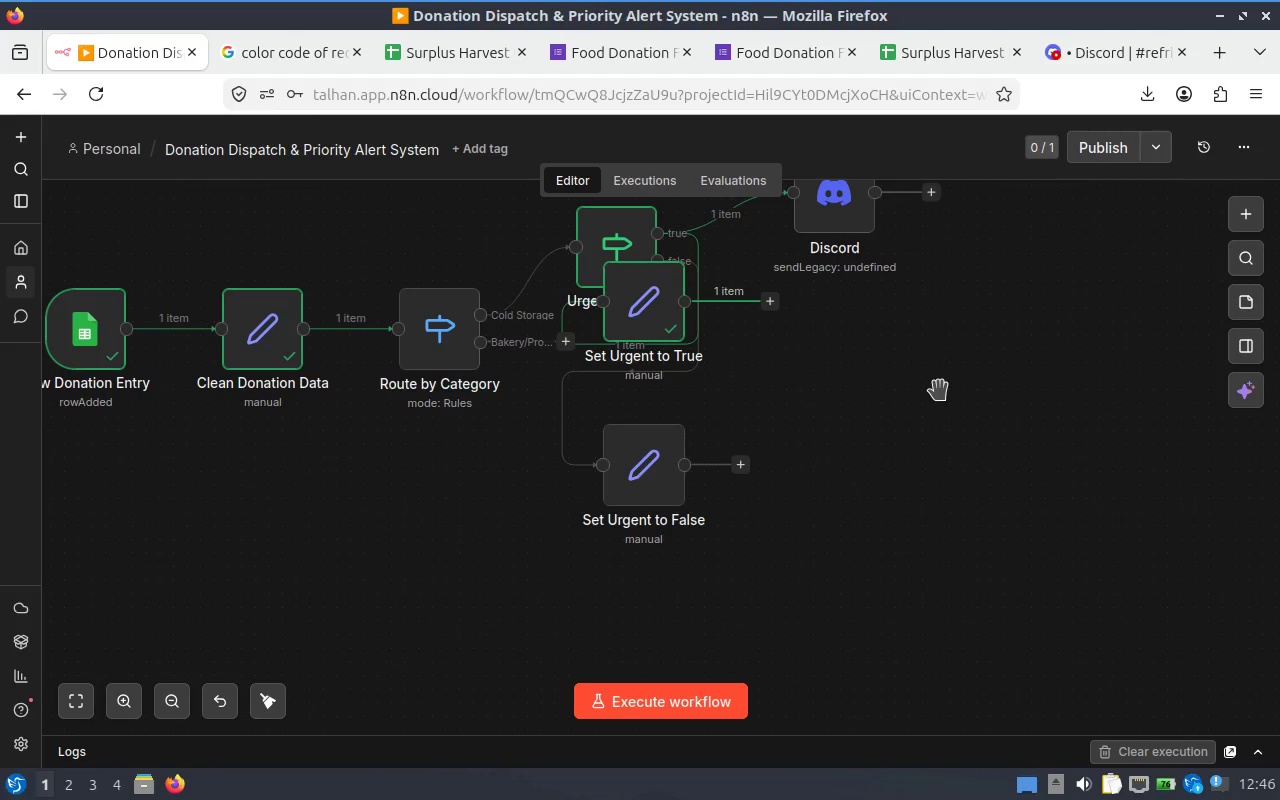 
key(Control+Z)
 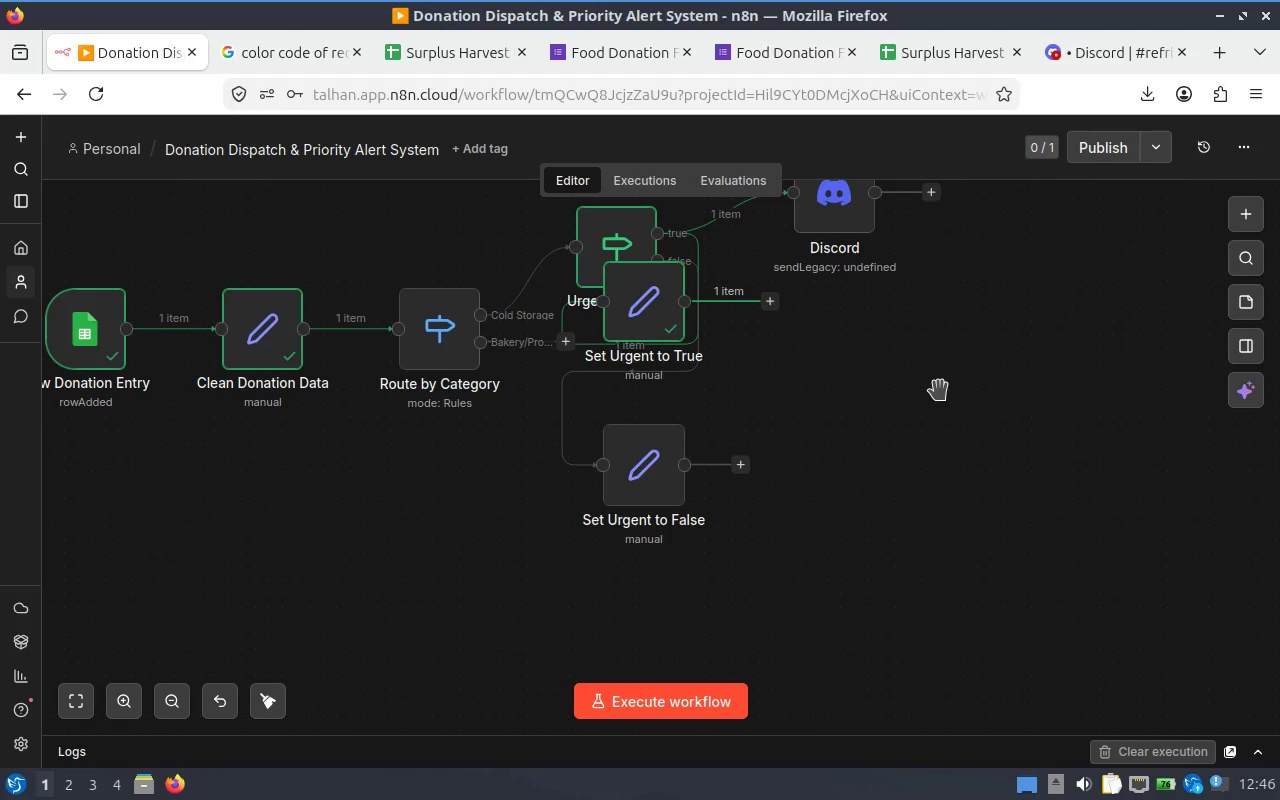 
key(Control+Z)
 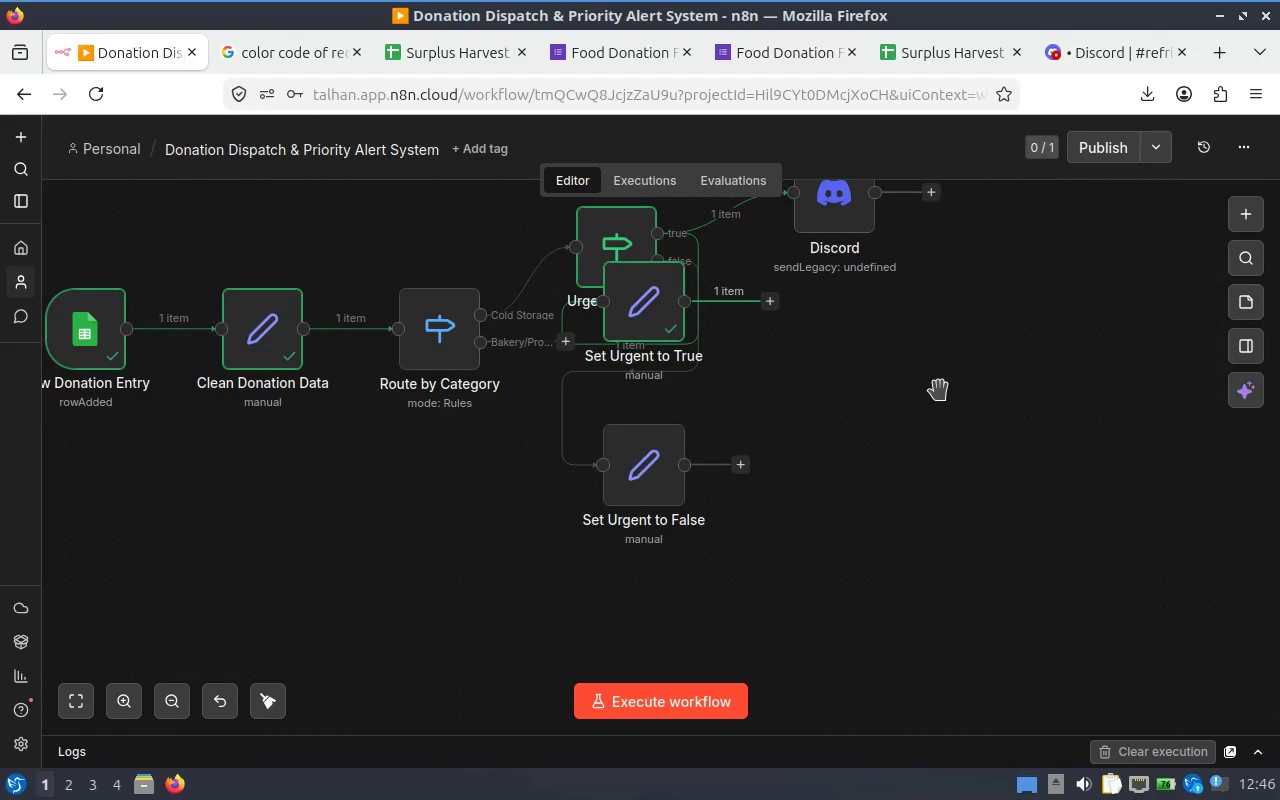 
key(Control+Z)
 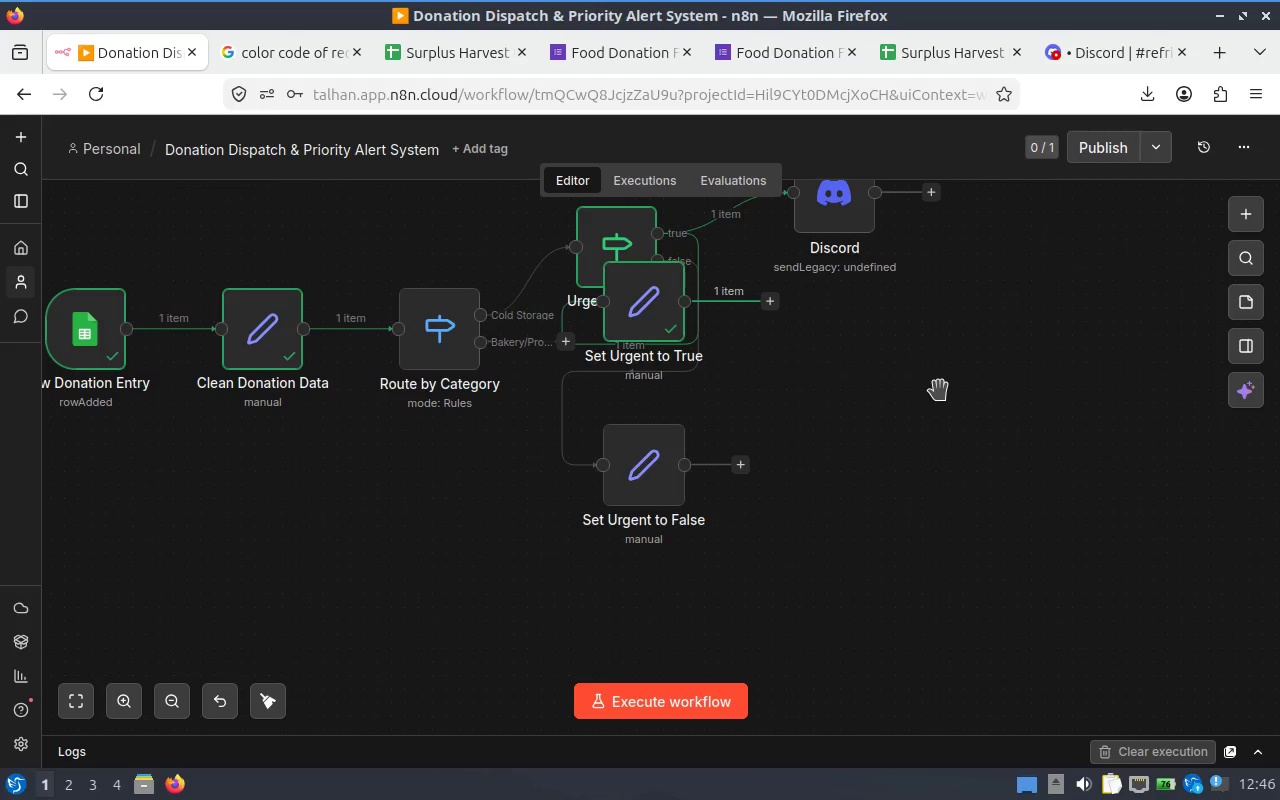 
hold_key(key=Z, duration=1.26)
 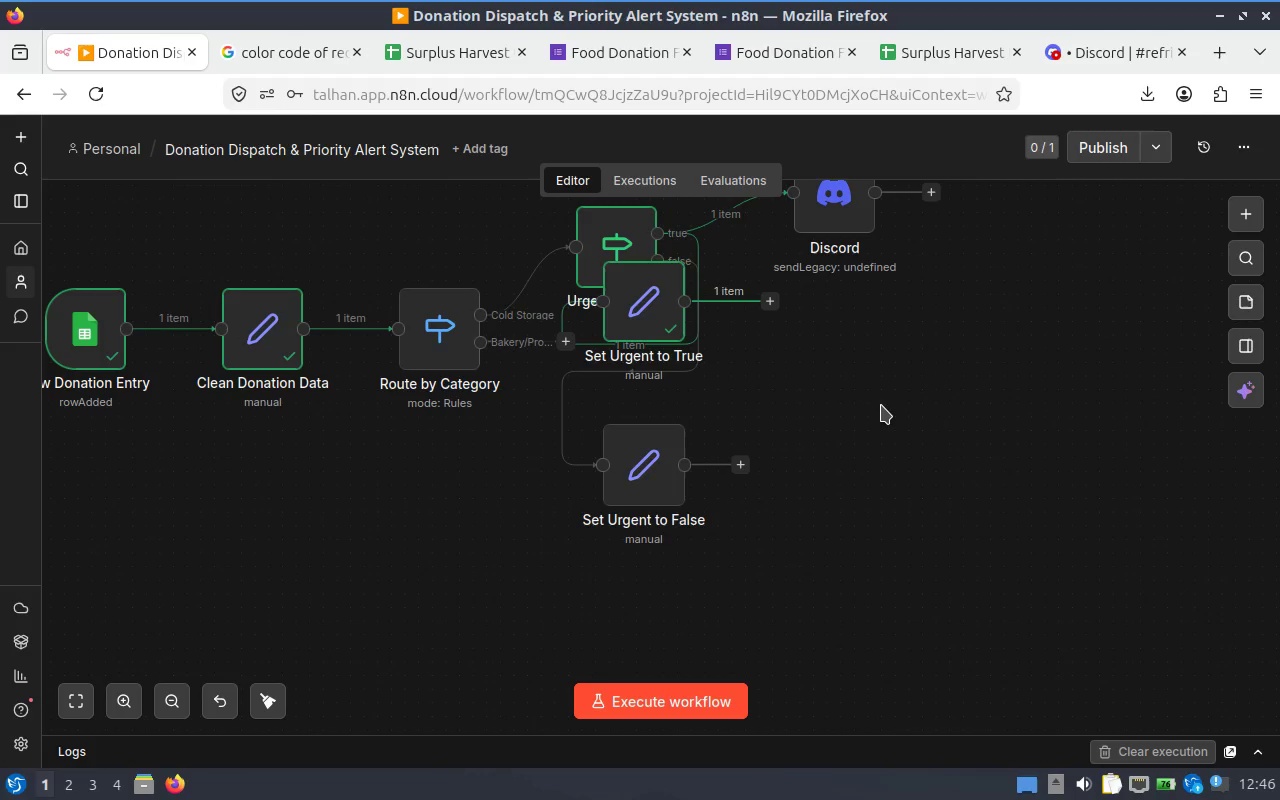 
left_click([881, 405])
 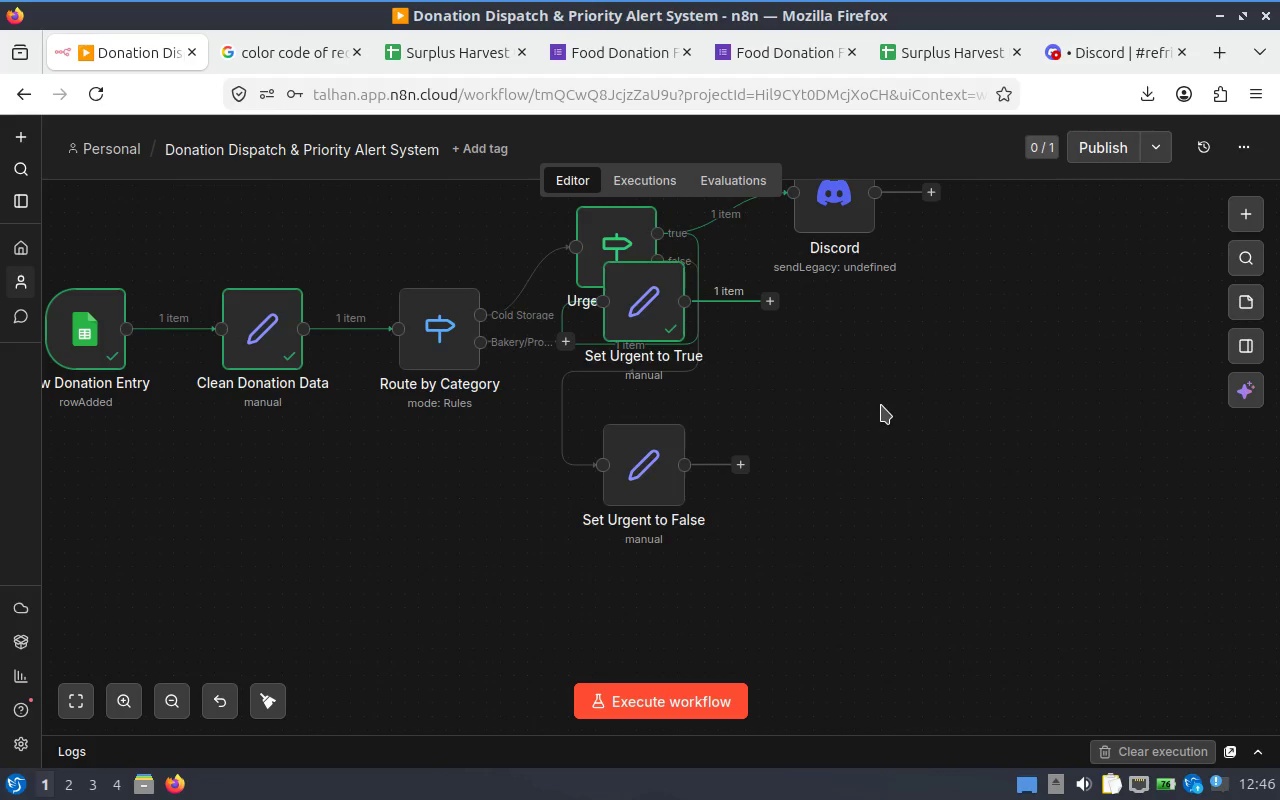 
hold_key(key=ControlLeft, duration=0.55)
scroll: coordinate [848, 396], scroll_direction: down, amount: 2.0
 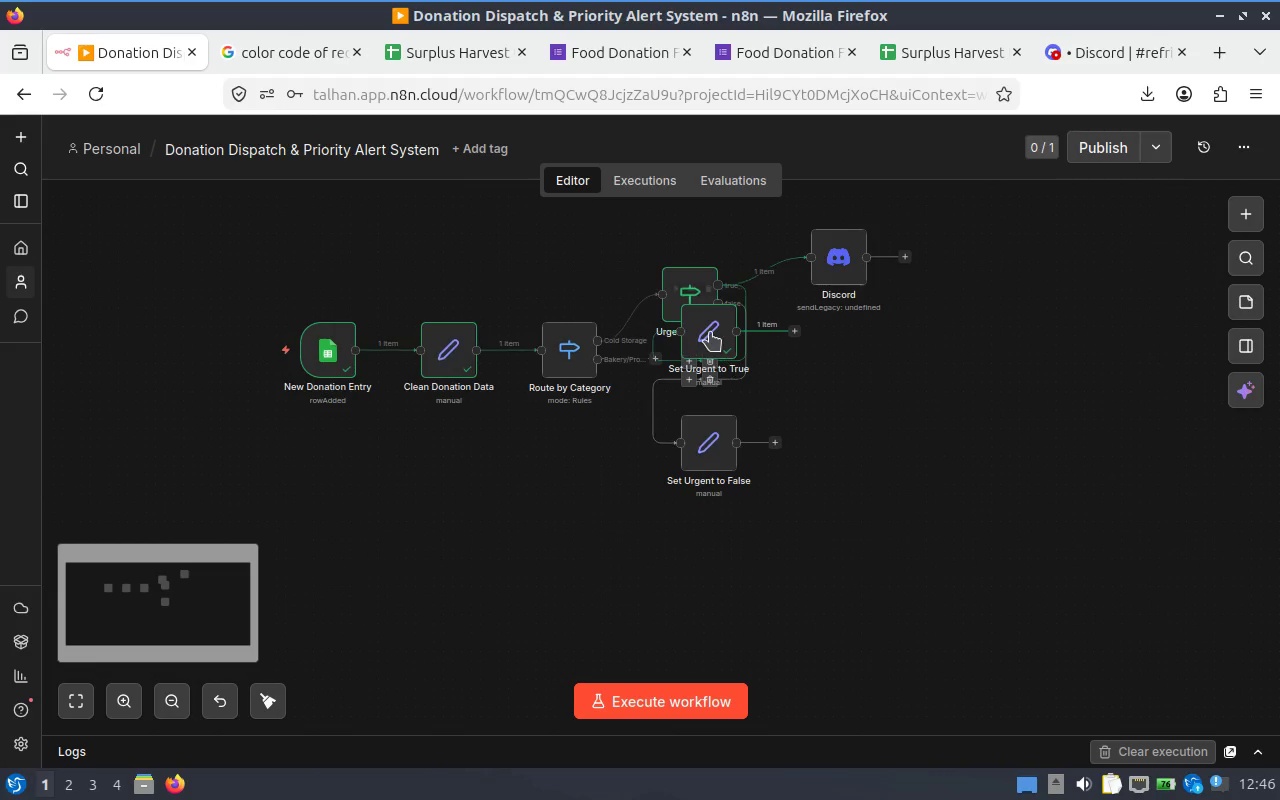 
left_click_drag(start_coordinate=[708, 331], to_coordinate=[807, 426])
 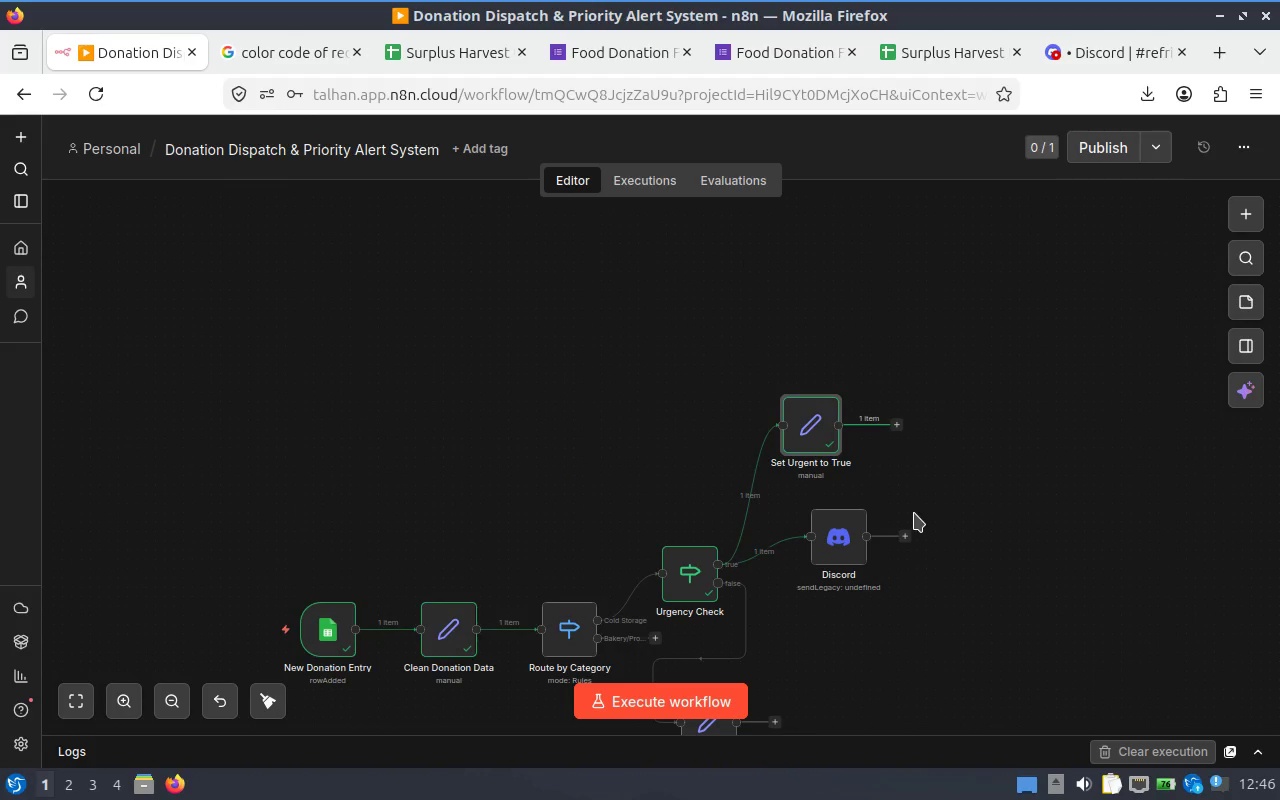 
hold_key(key=ControlLeft, duration=2.33)
left_click_drag(start_coordinate=[949, 497], to_coordinate=[933, 364])
 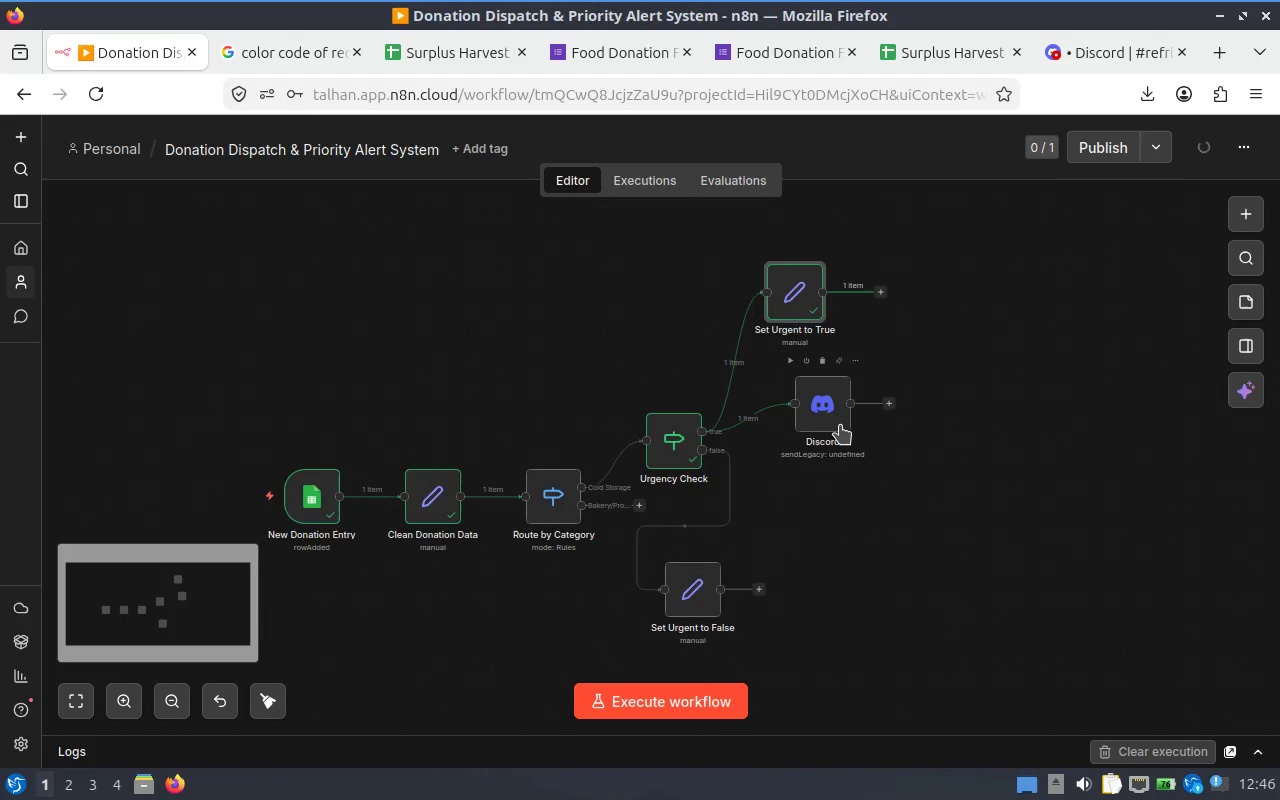 
scroll: coordinate [840, 425], scroll_direction: up, amount: 1.0
 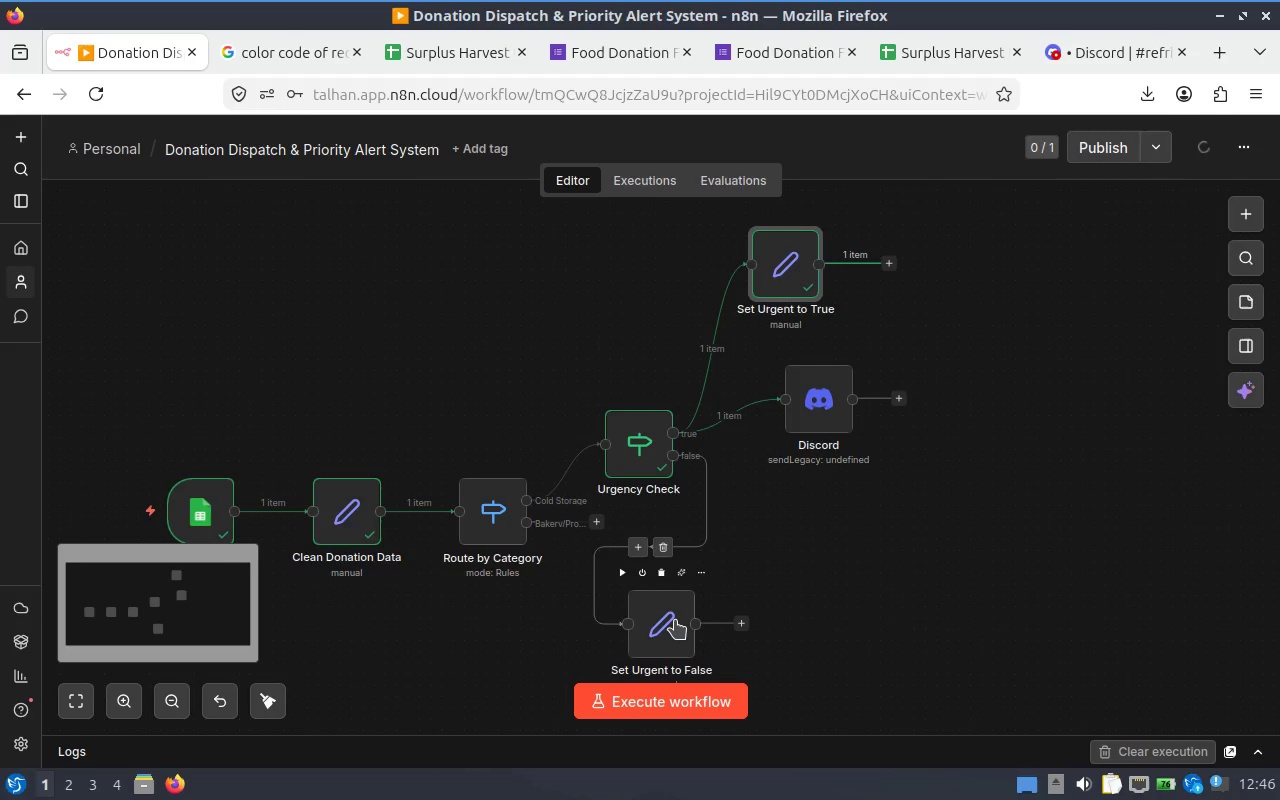 
left_click_drag(start_coordinate=[676, 620], to_coordinate=[840, 584])
 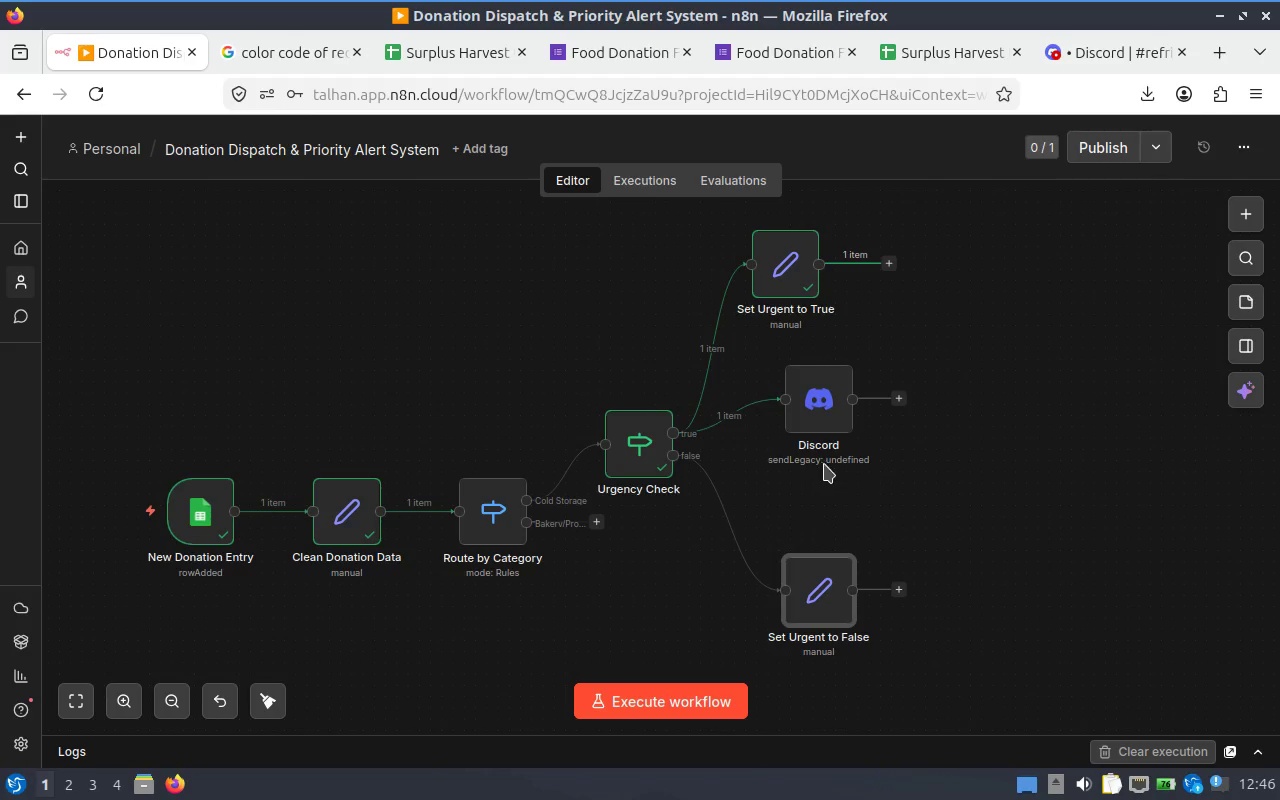 
mouse_move([820, 457])
 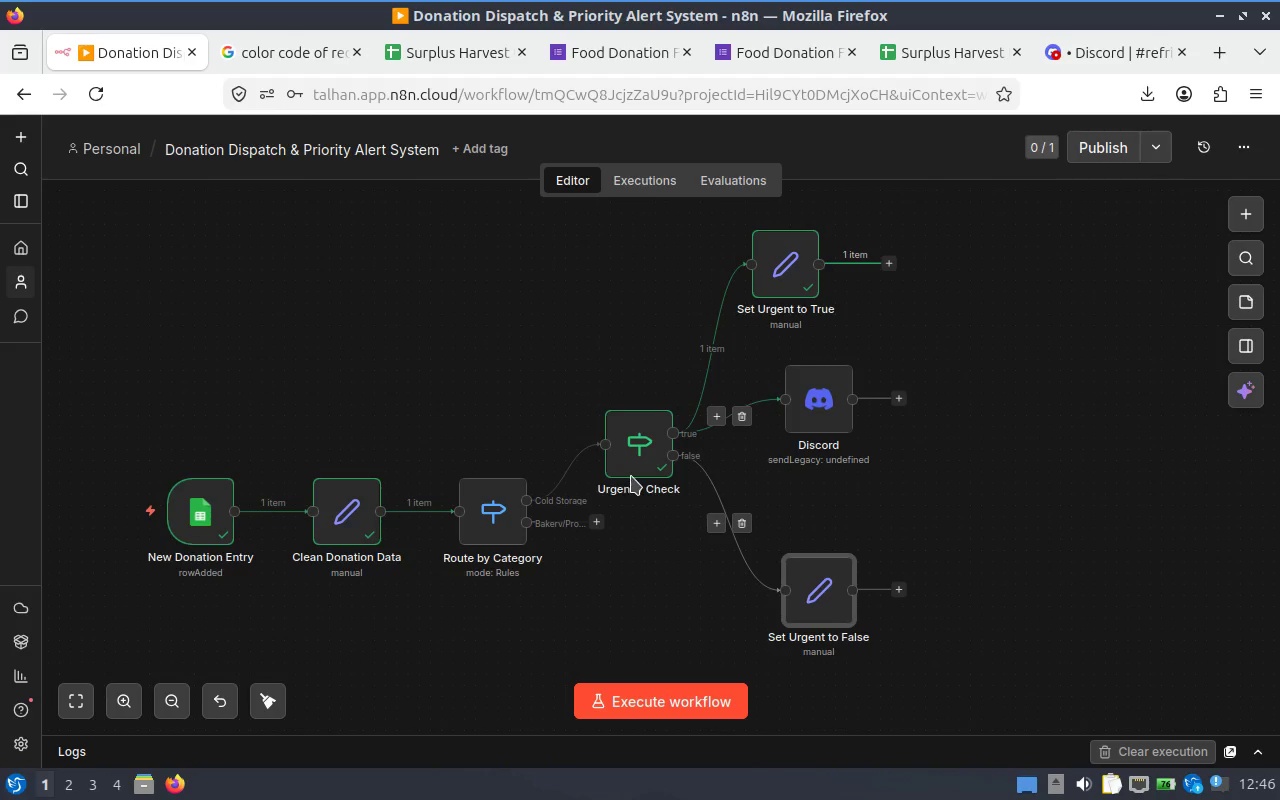 
wait(5.39)
 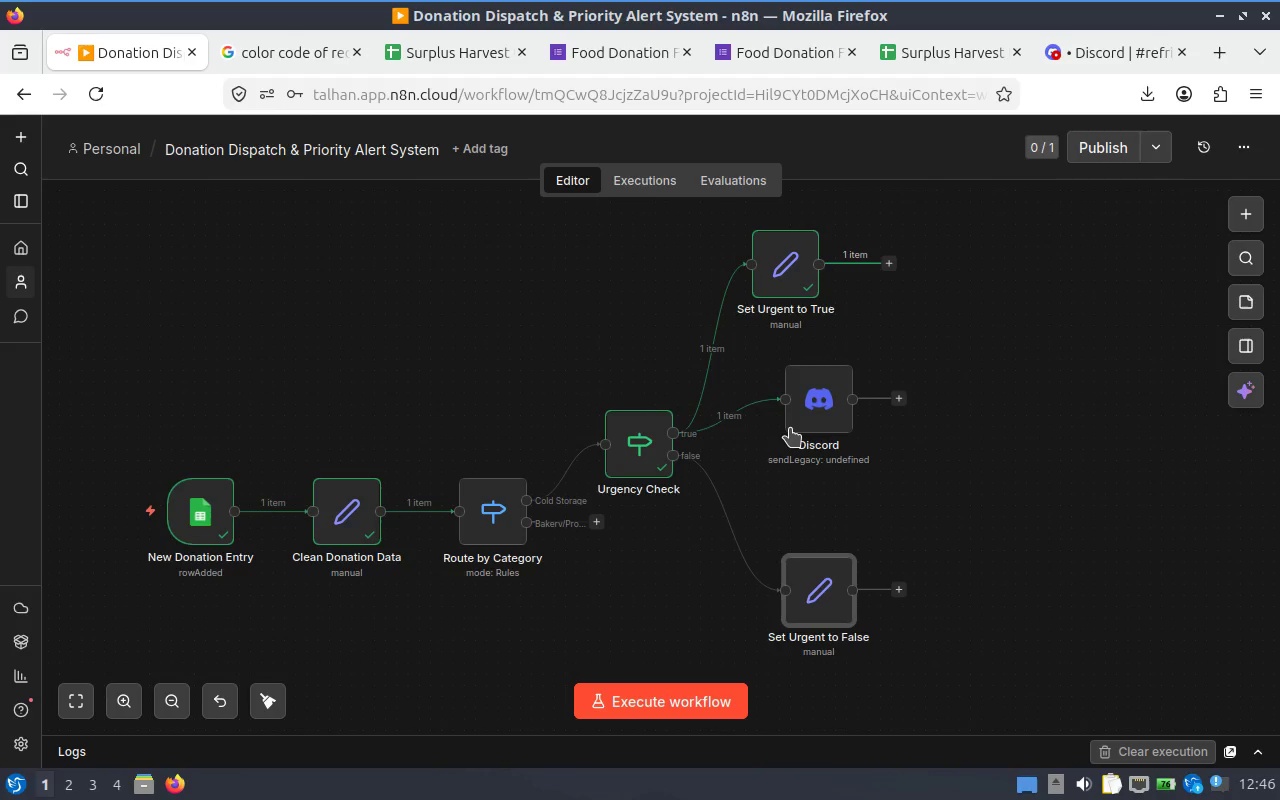 
left_click_drag(start_coordinate=[775, 282], to_coordinate=[772, 313])
 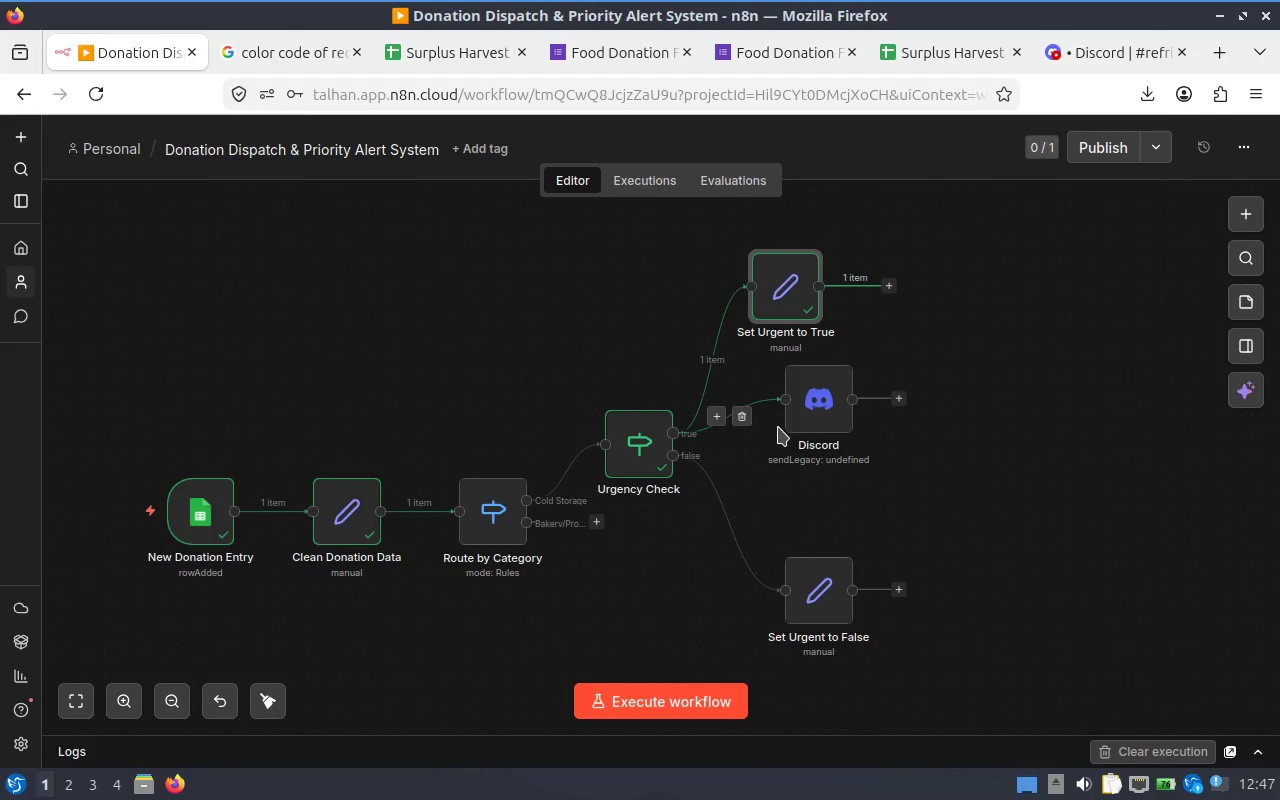 
key(Control+Z)
 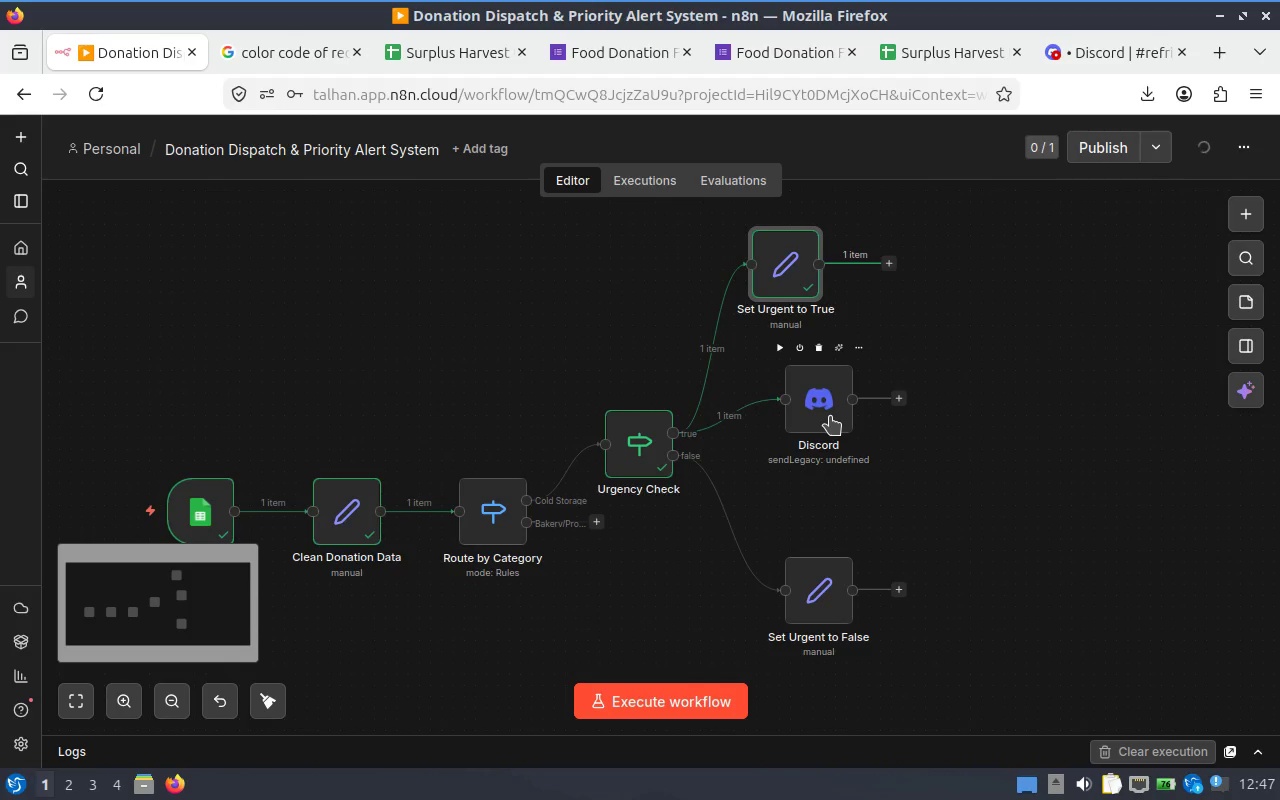 
scroll: coordinate [775, 428], scroll_direction: none, amount: 0.0
 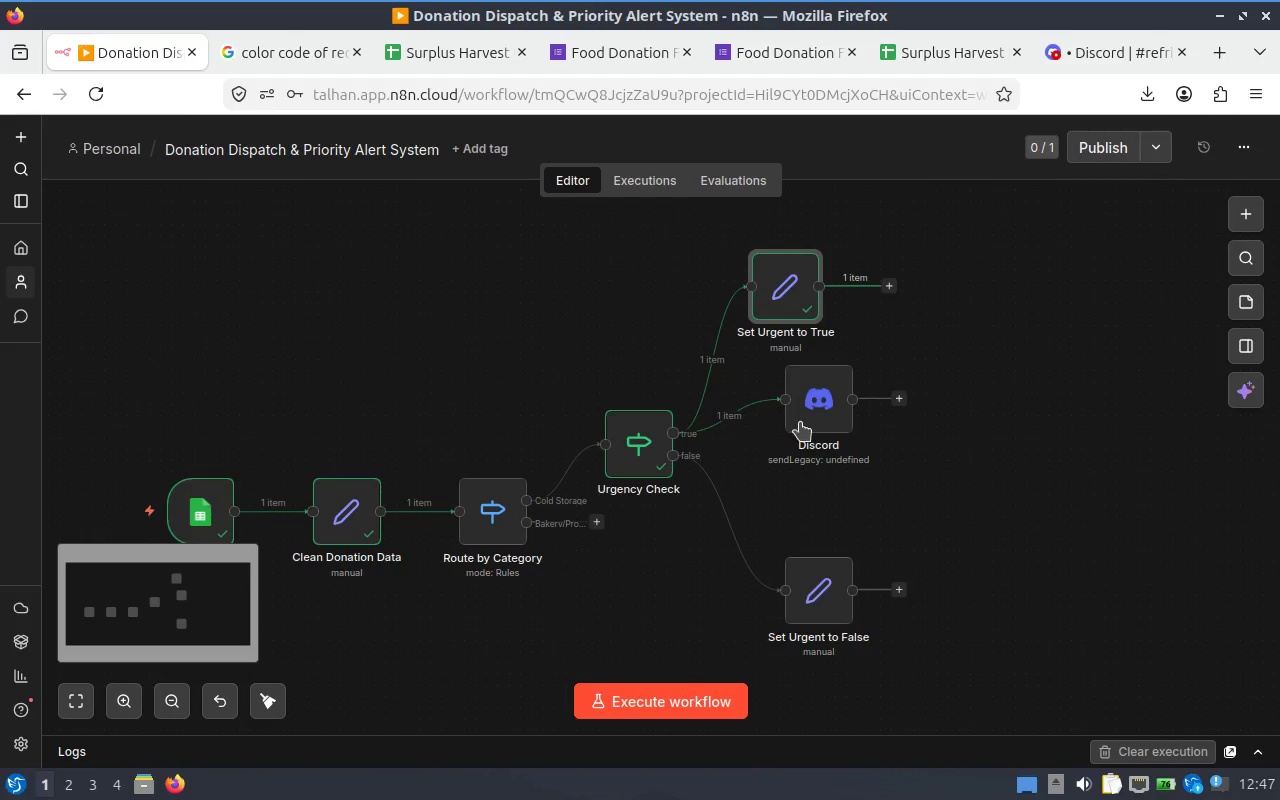 
hold_key(key=Z, duration=0.91)
 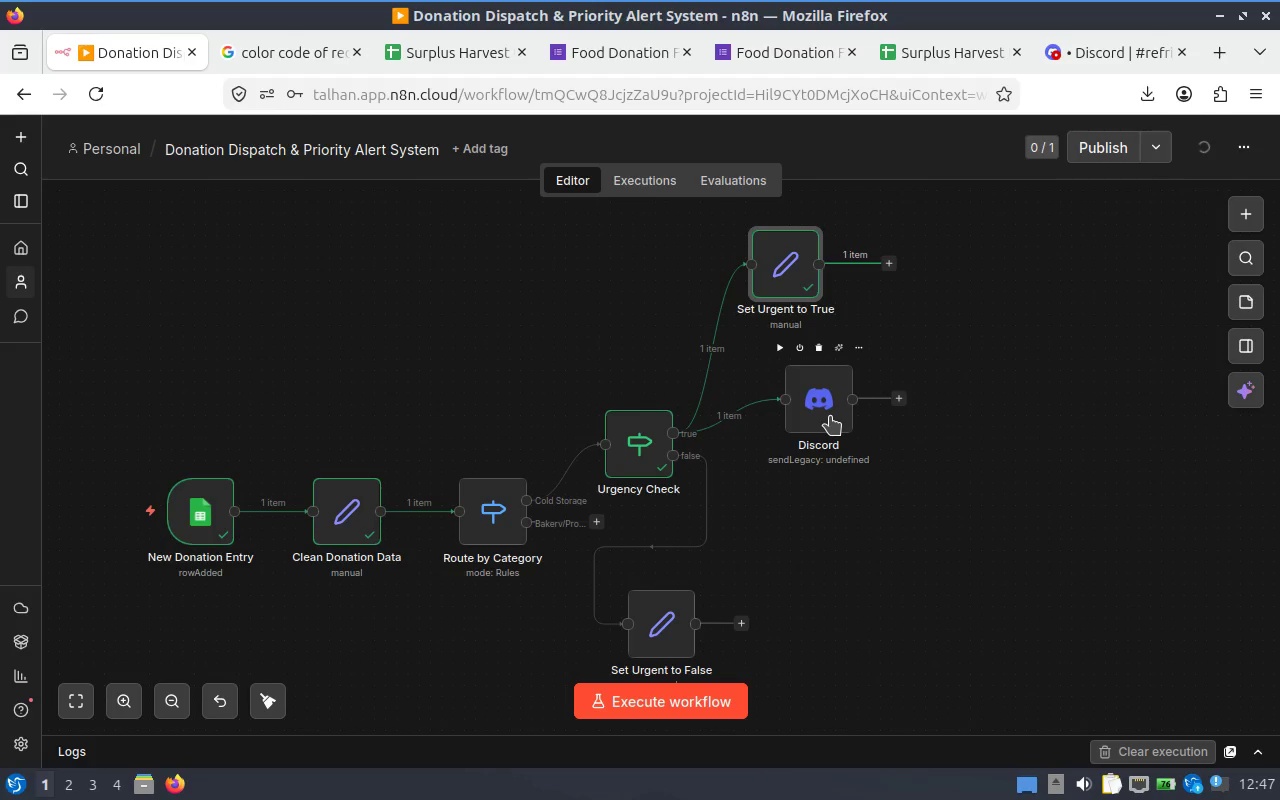 
key(Control+Z)
 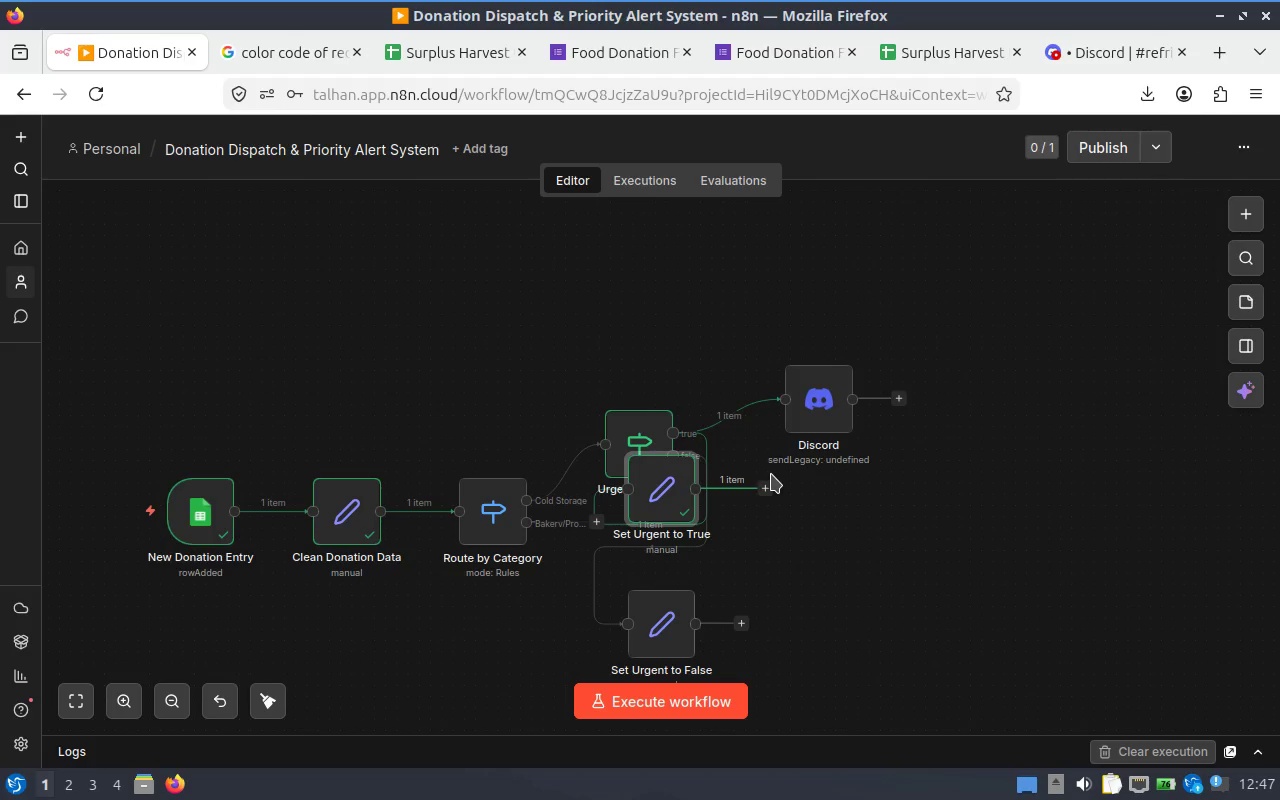 
hold_key(key=Z, duration=0.86)
 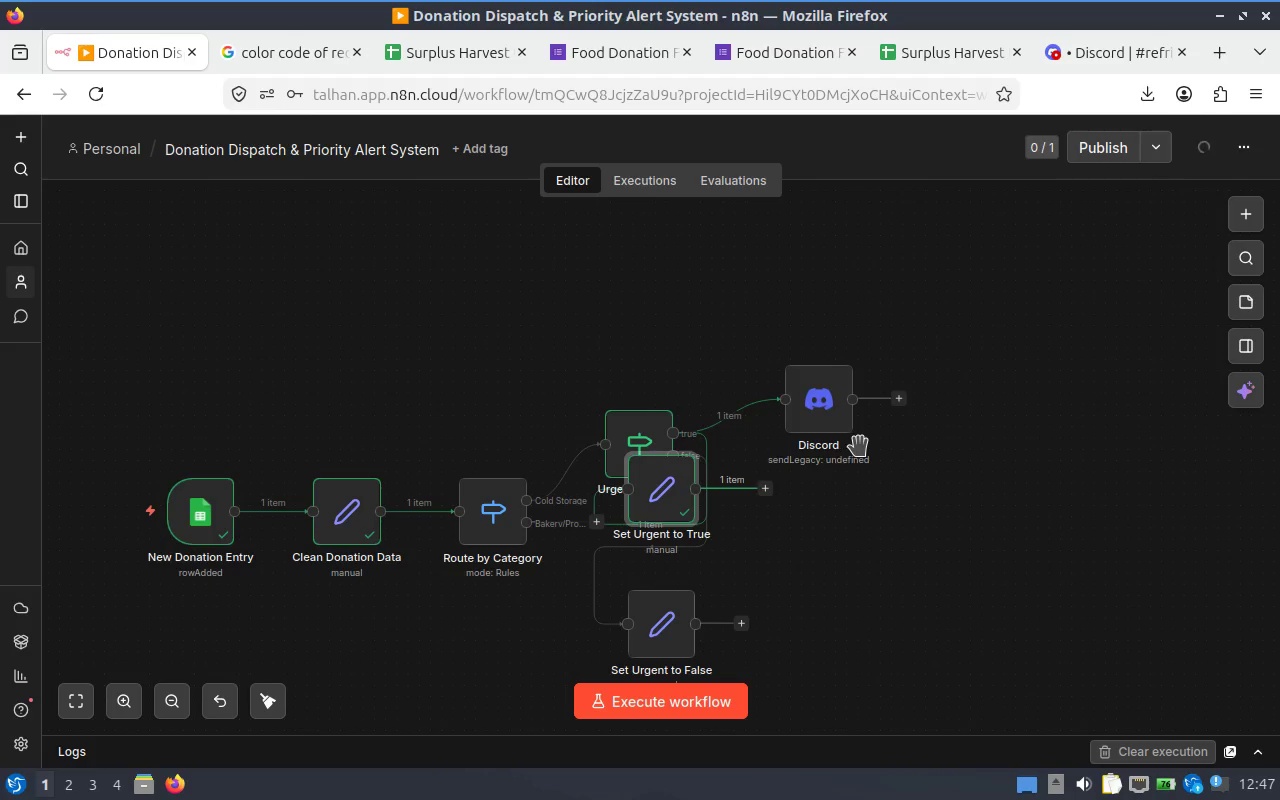 
key(Control+Z)
 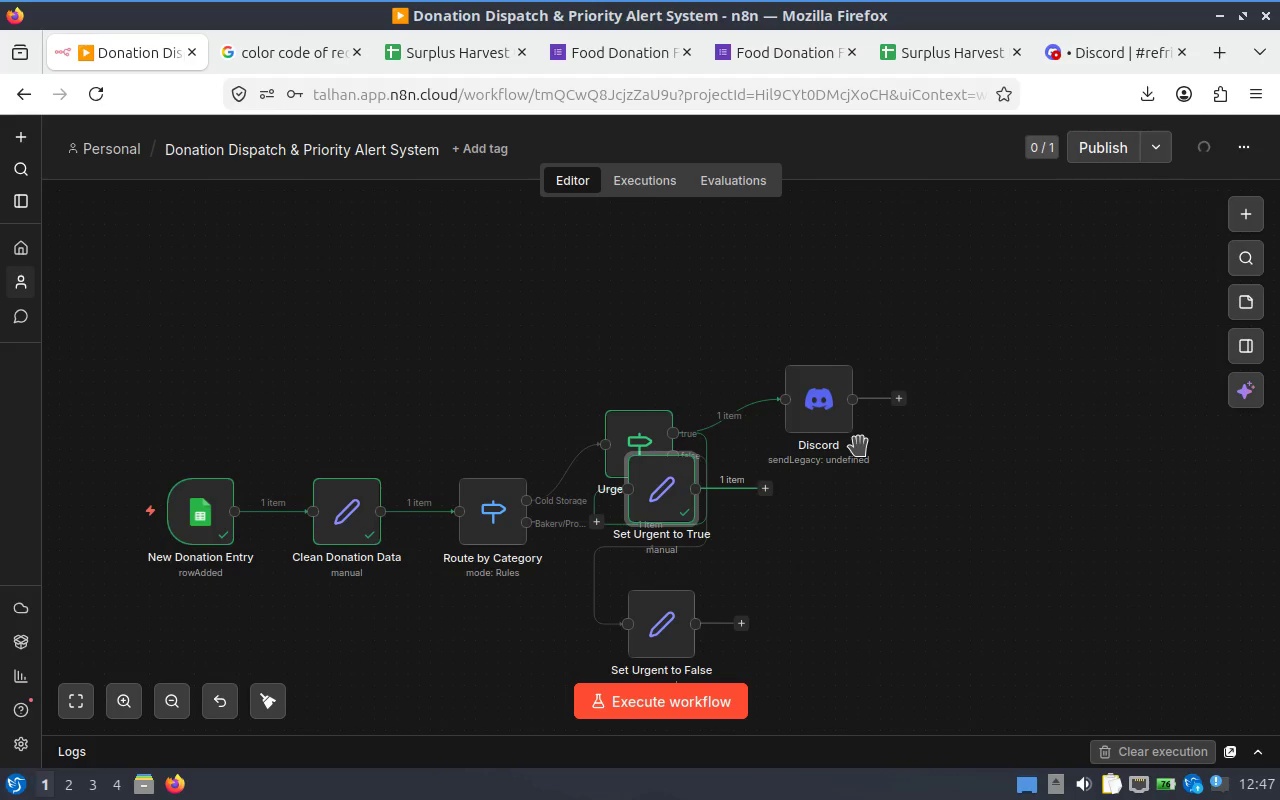 
key(Control+Z)
 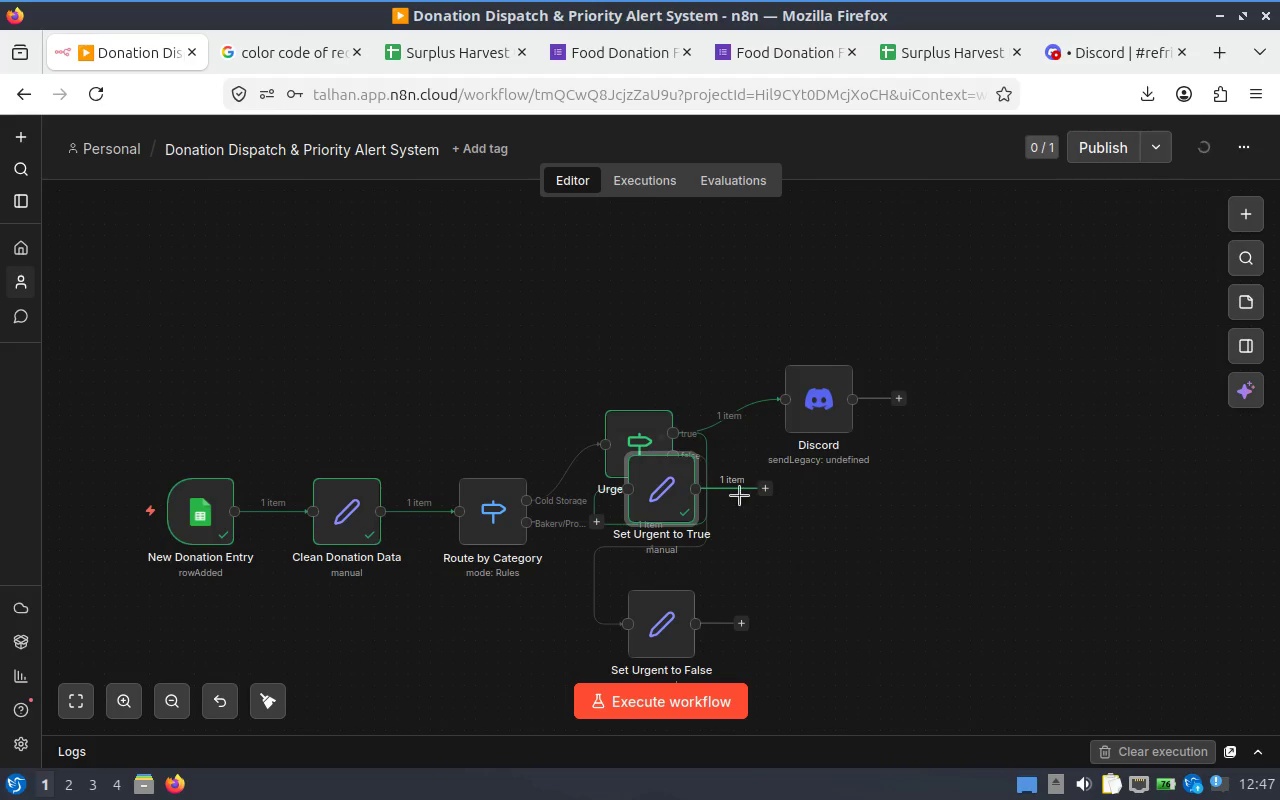 
key(Control+Z)
 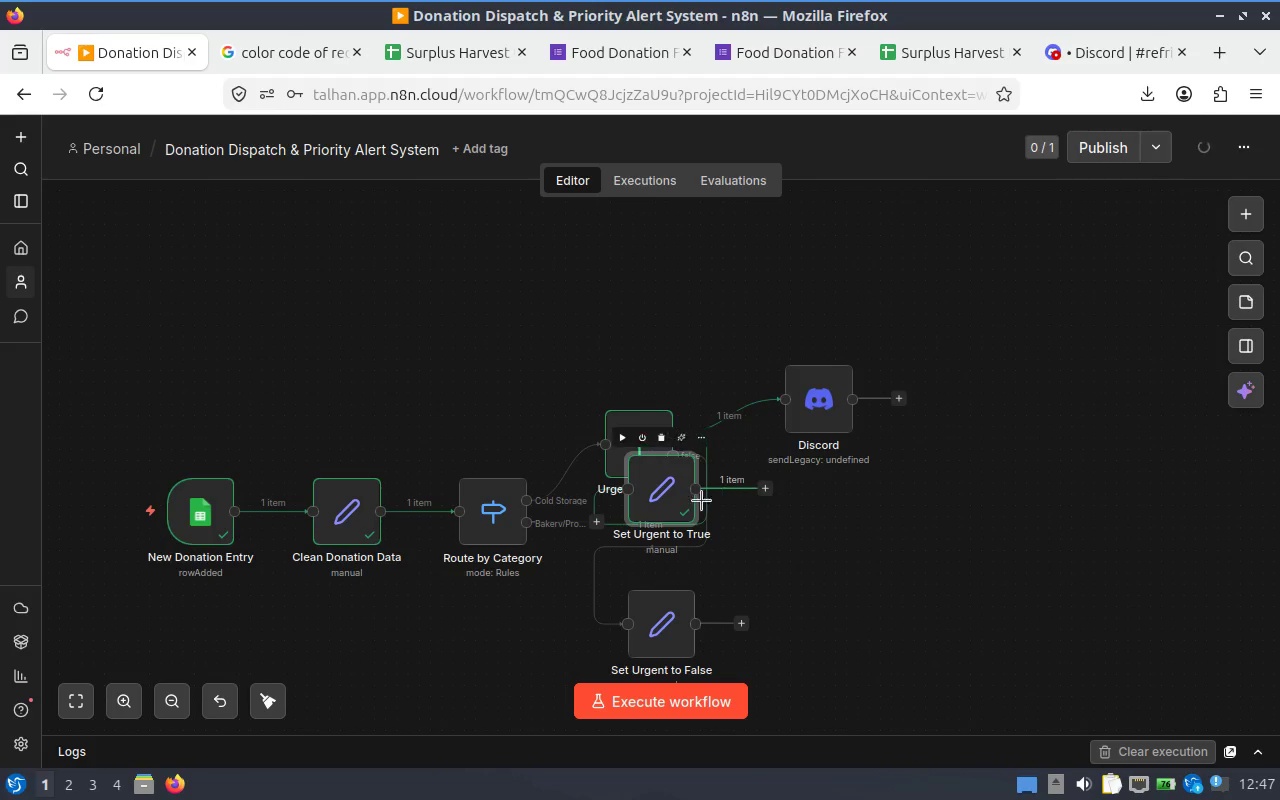 
hold_key(key=Z, duration=0.43)
 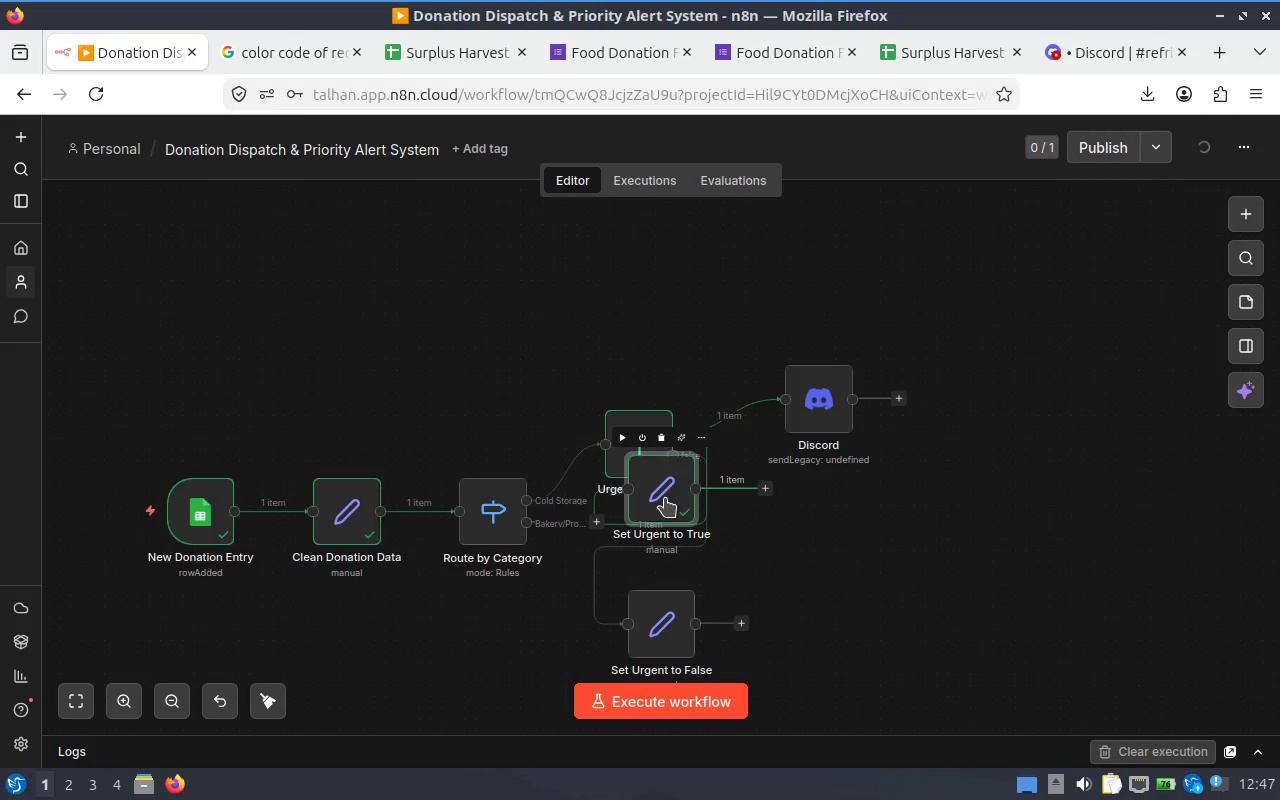 
left_click_drag(start_coordinate=[665, 498], to_coordinate=[768, 316])
 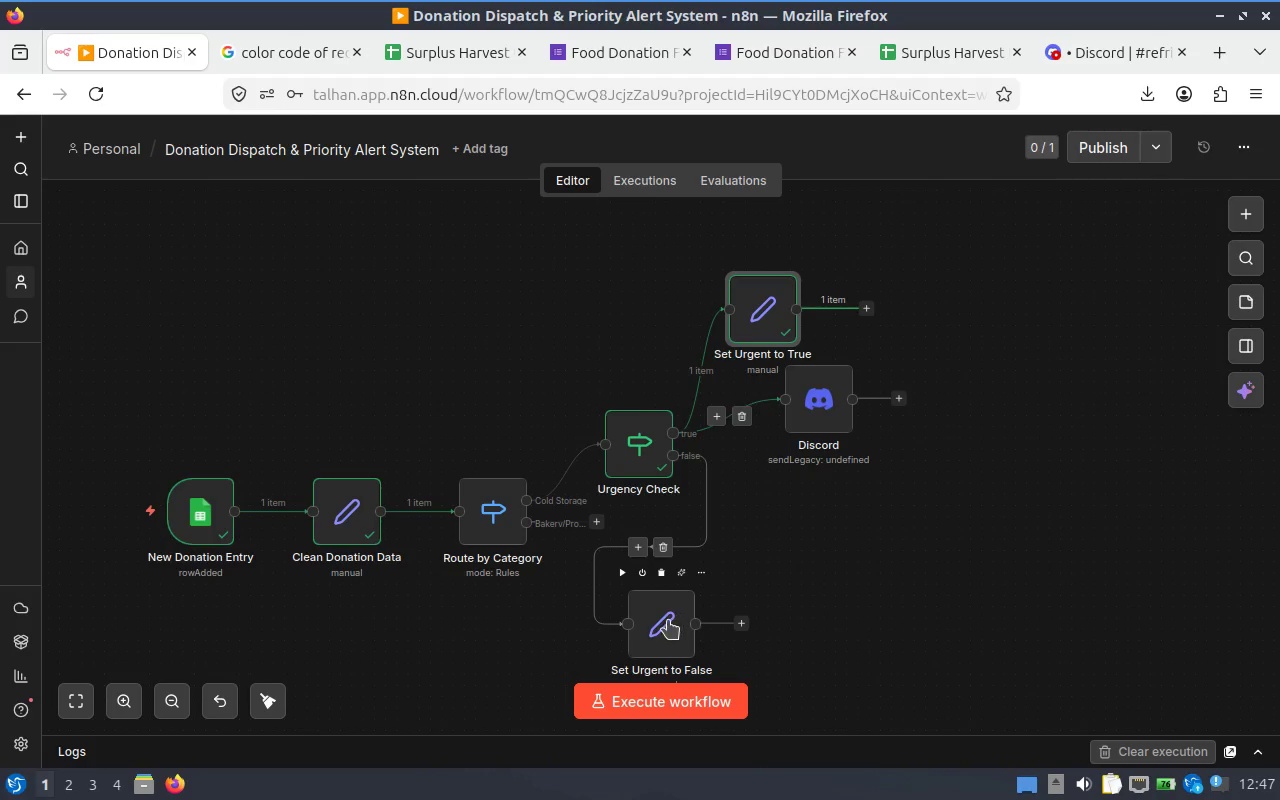 
left_click_drag(start_coordinate=[660, 624], to_coordinate=[905, 562])
 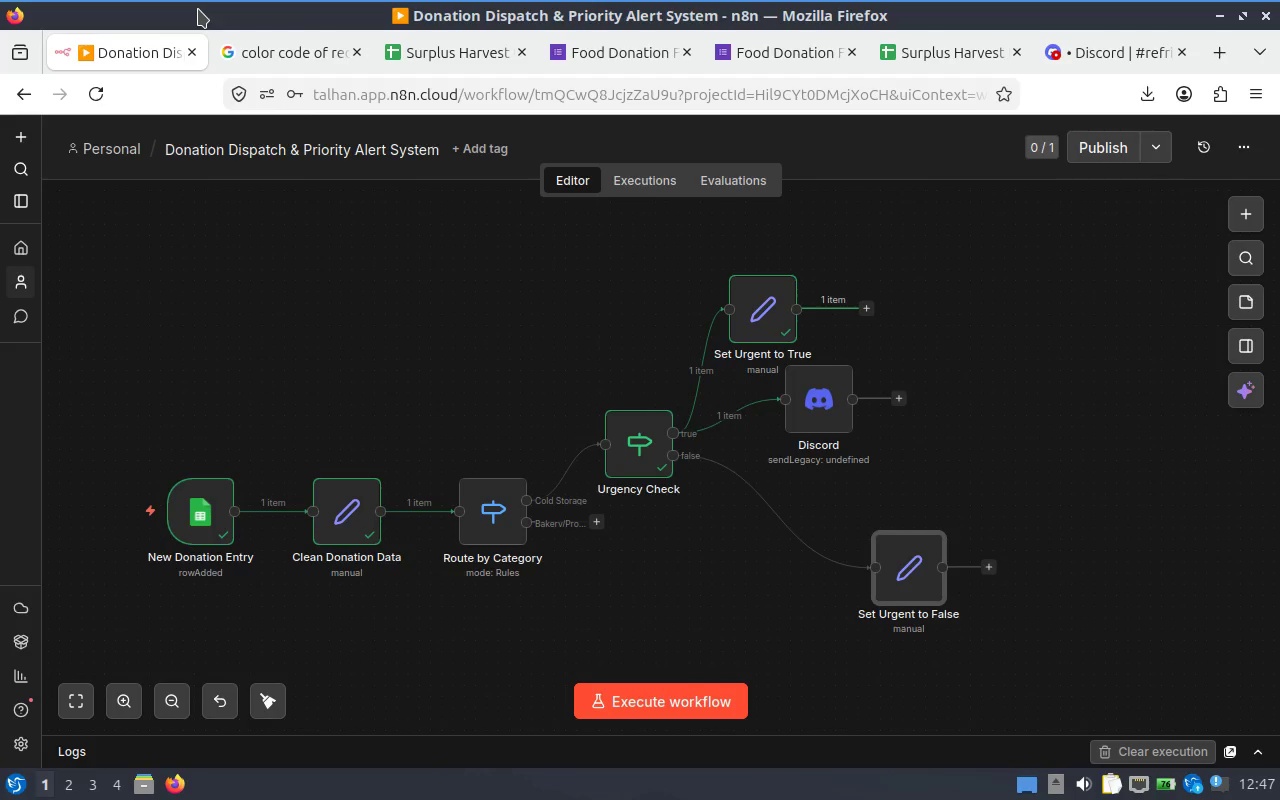 
wait(11.03)
 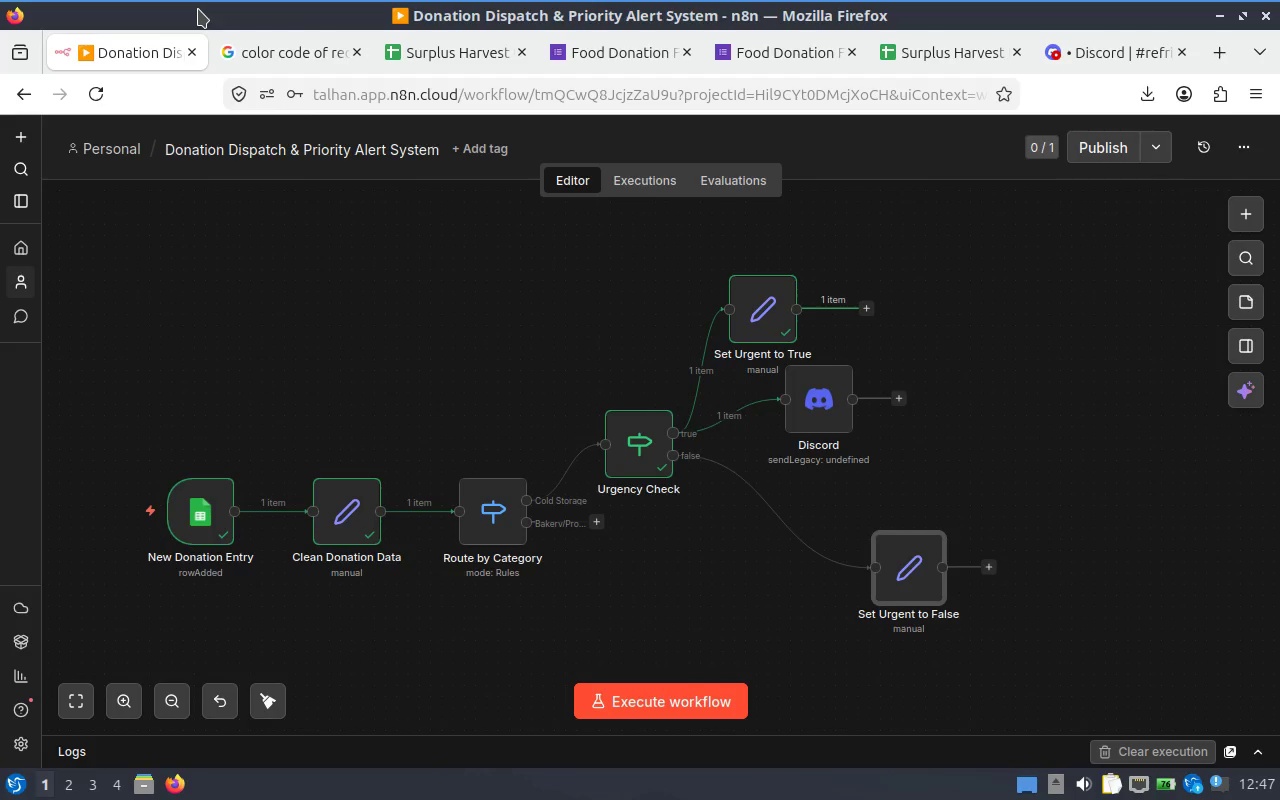 
left_click([714, 374])
 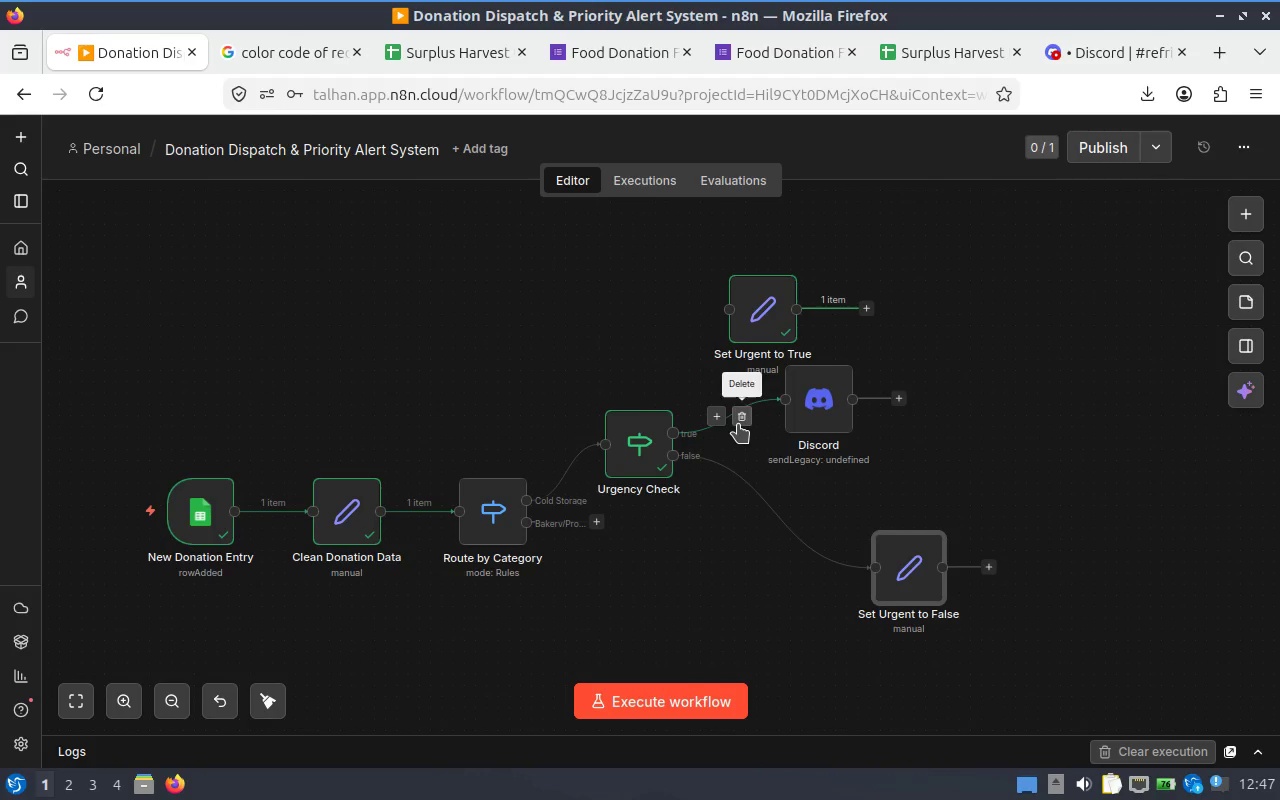 
left_click([738, 423])
 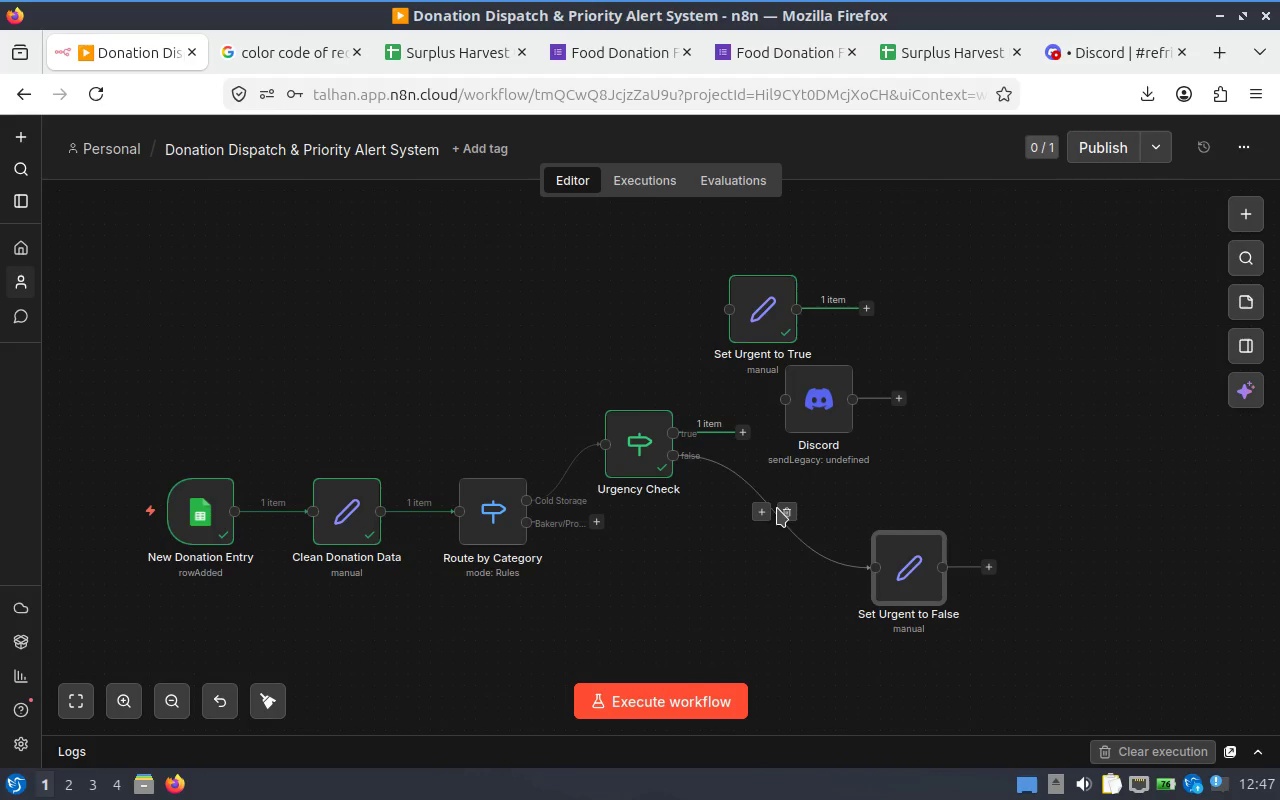 
left_click([785, 511])
 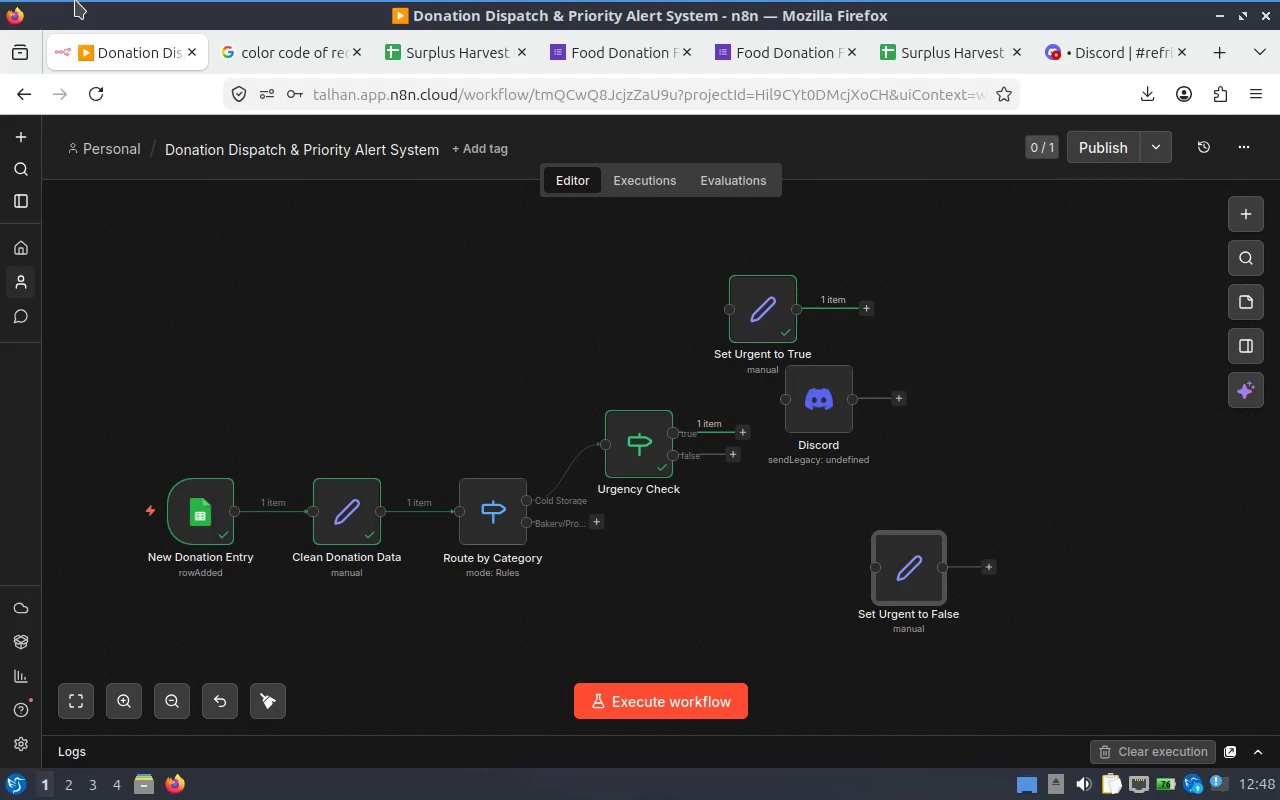 
wait(94.5)
 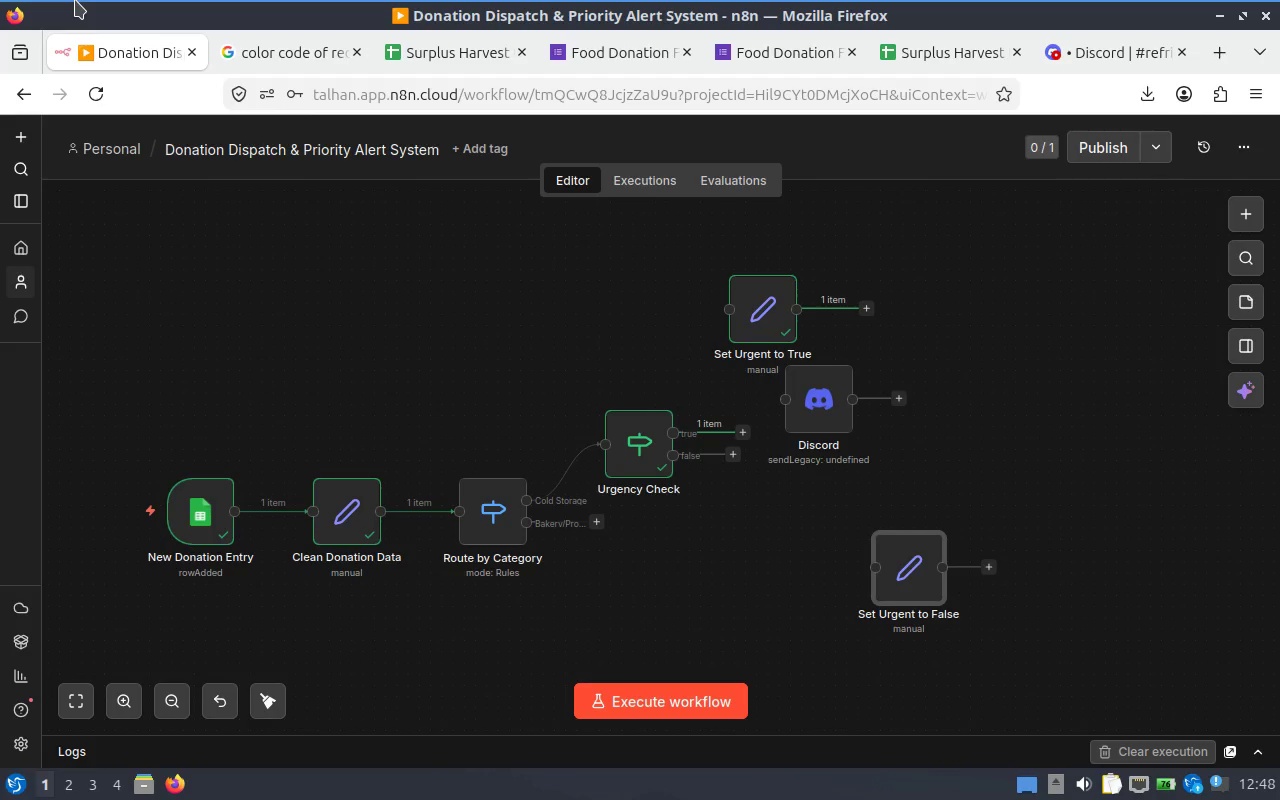 
left_click_drag(start_coordinate=[699, 275], to_coordinate=[852, 400])
 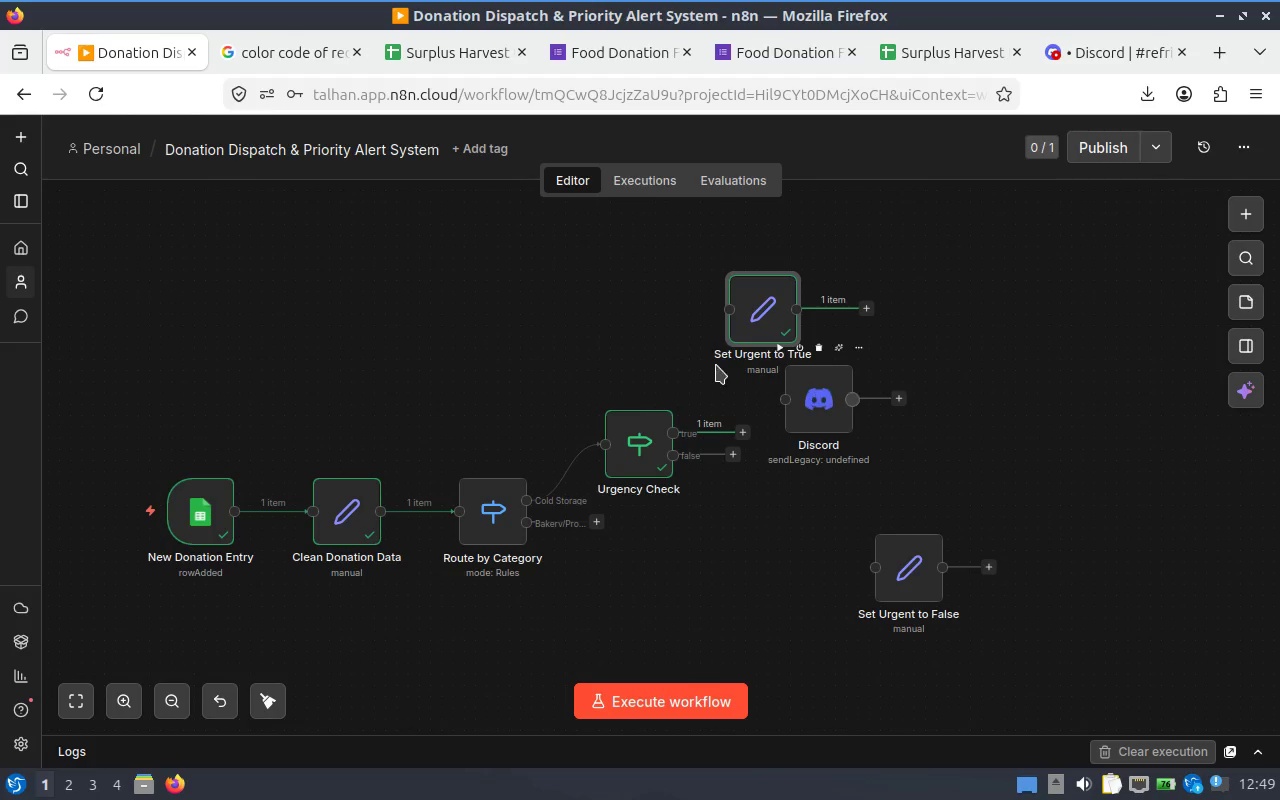 
left_click([530, 316])
 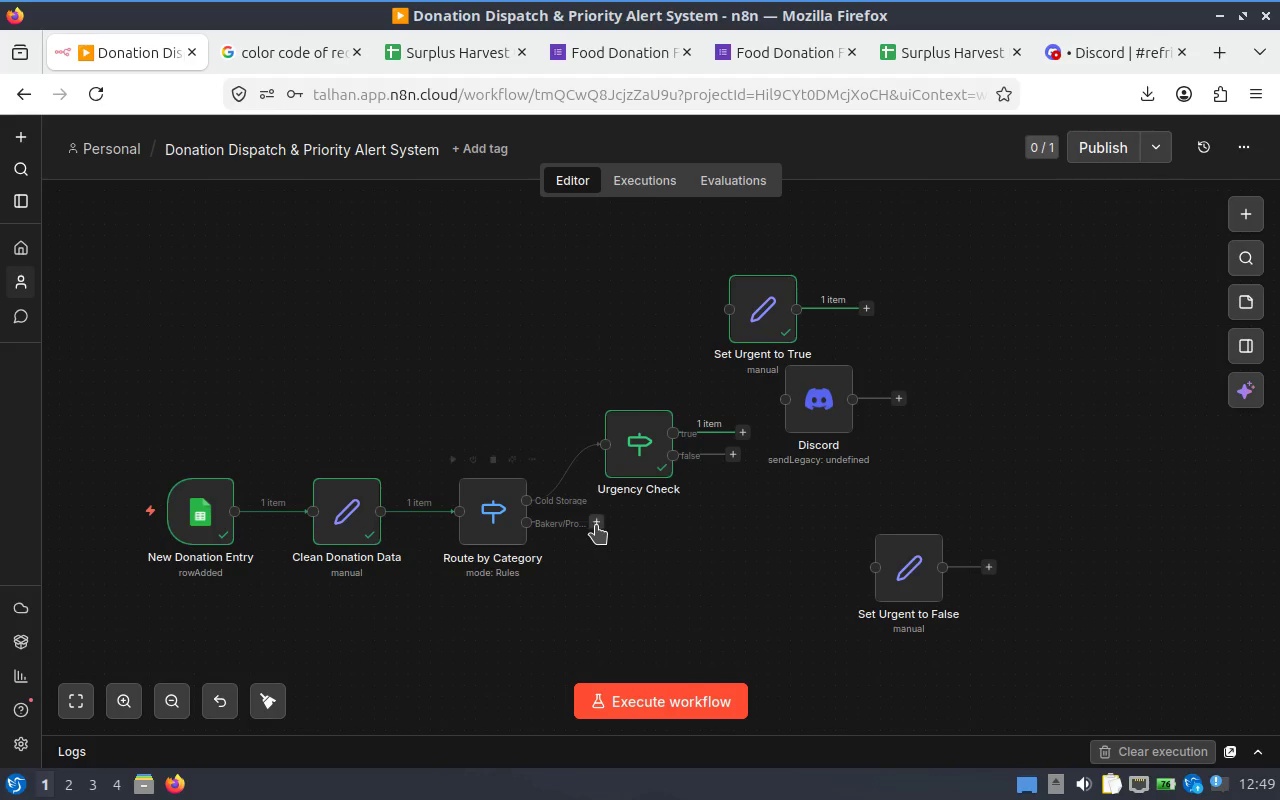 
left_click_drag(start_coordinate=[599, 525], to_coordinate=[604, 580])
 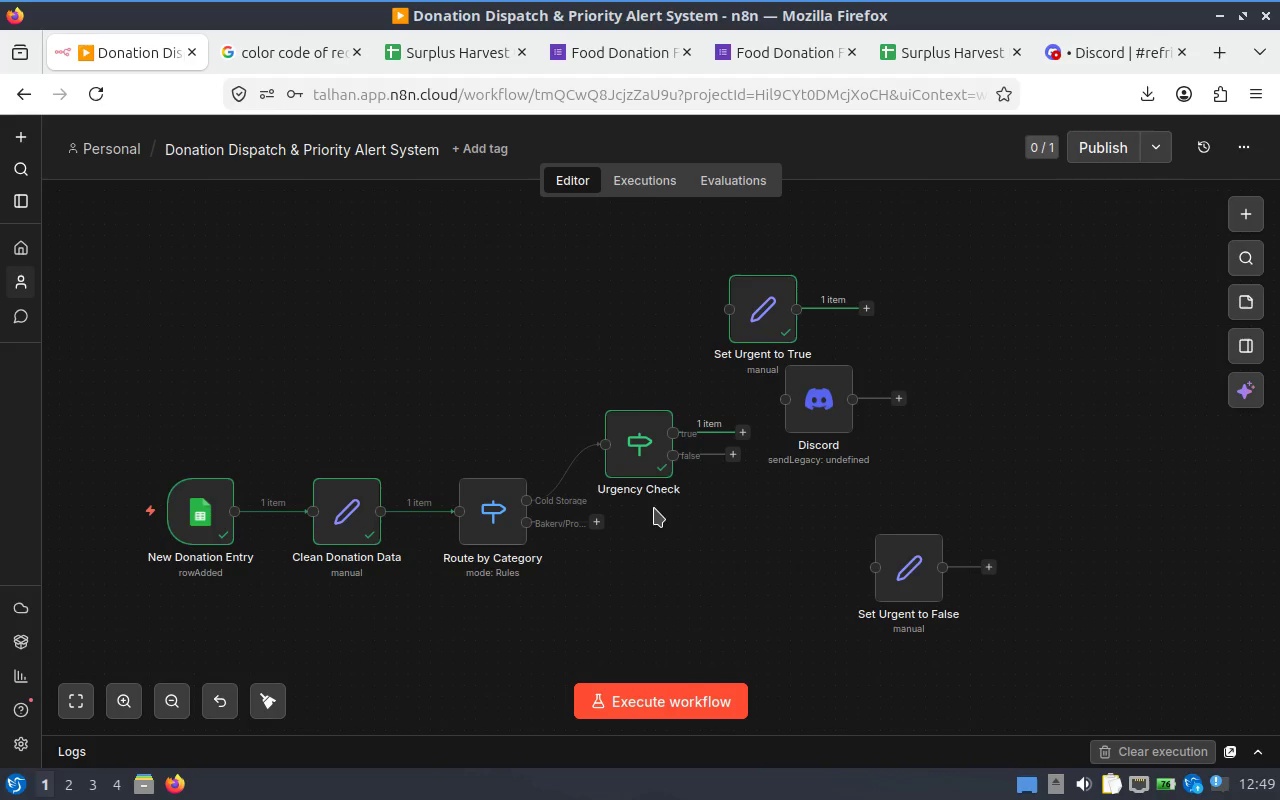 
hold_key(key=ControlLeft, duration=1.38)
scroll: coordinate [700, 501], scroll_direction: up, amount: 1.0
 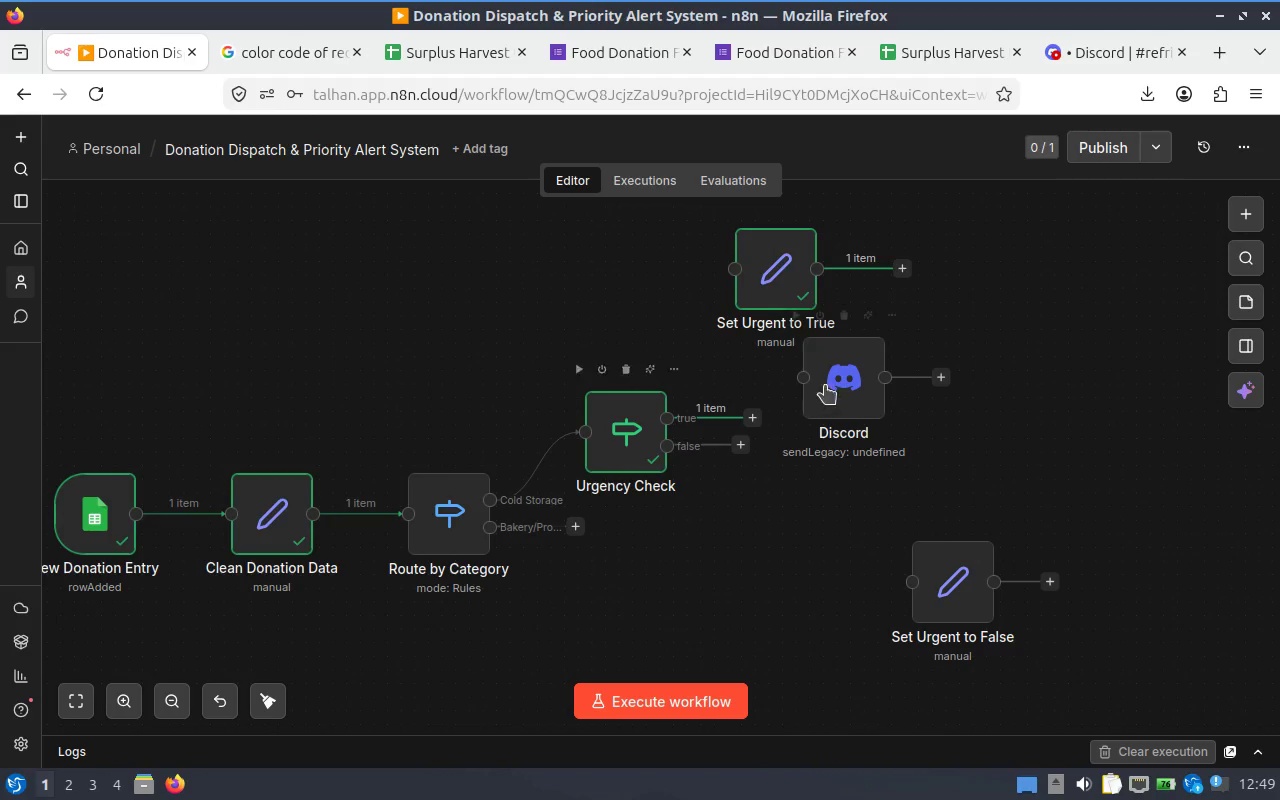 
left_click_drag(start_coordinate=[850, 392], to_coordinate=[1035, 391])
 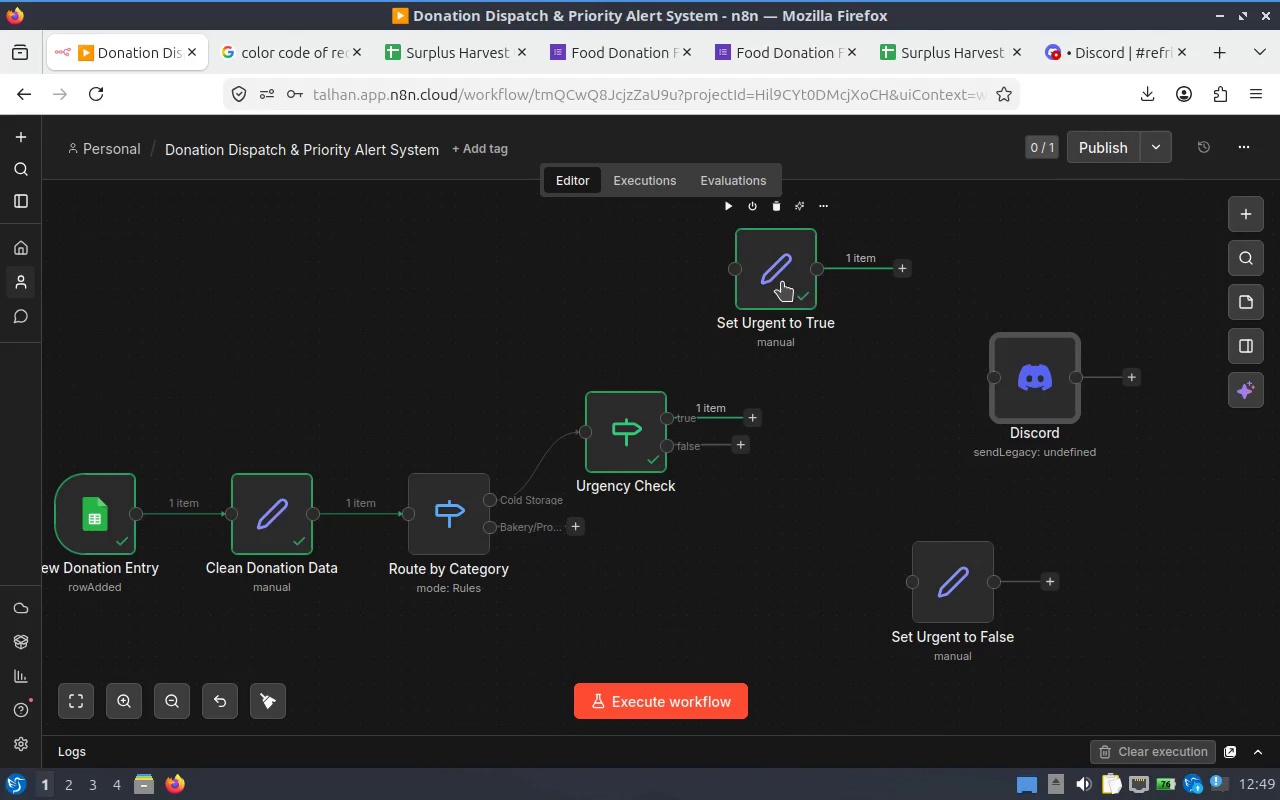 
left_click_drag(start_coordinate=[781, 281], to_coordinate=[838, 273])
 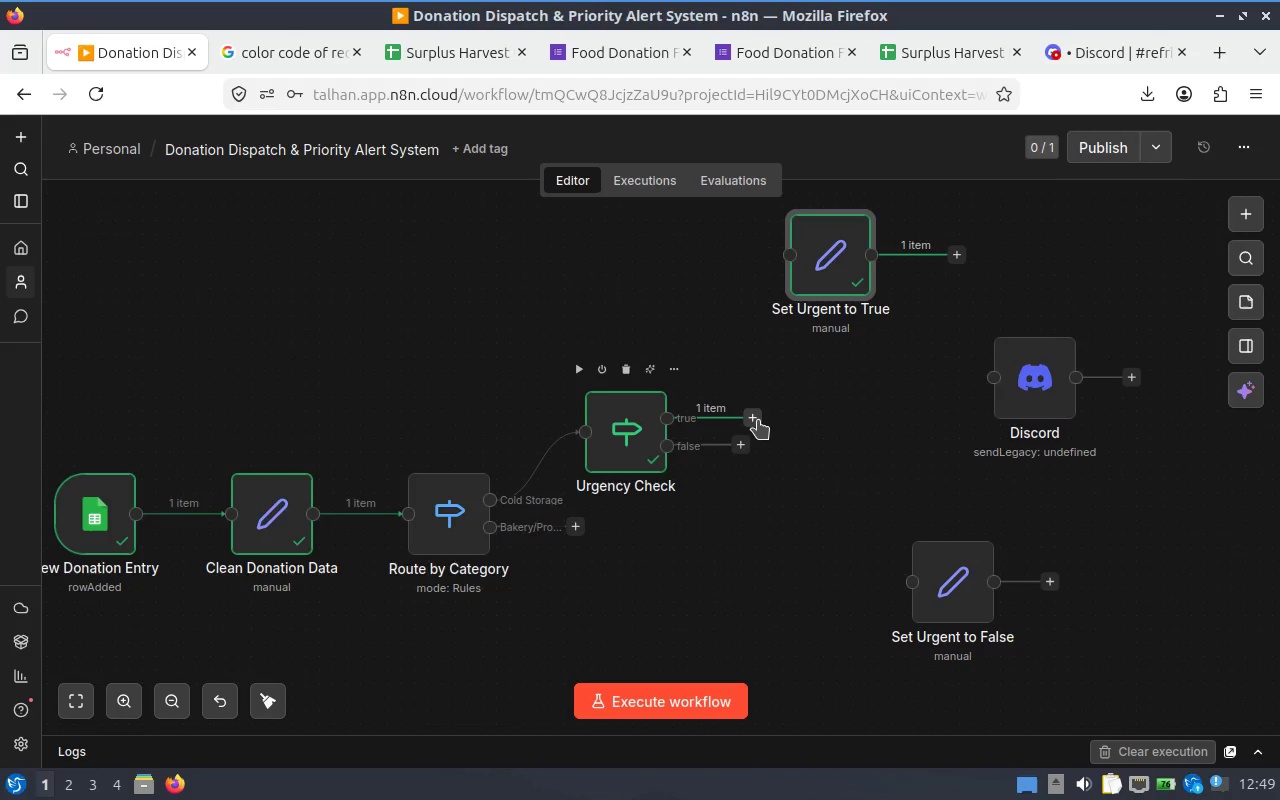 
left_click_drag(start_coordinate=[758, 420], to_coordinate=[752, 393])
 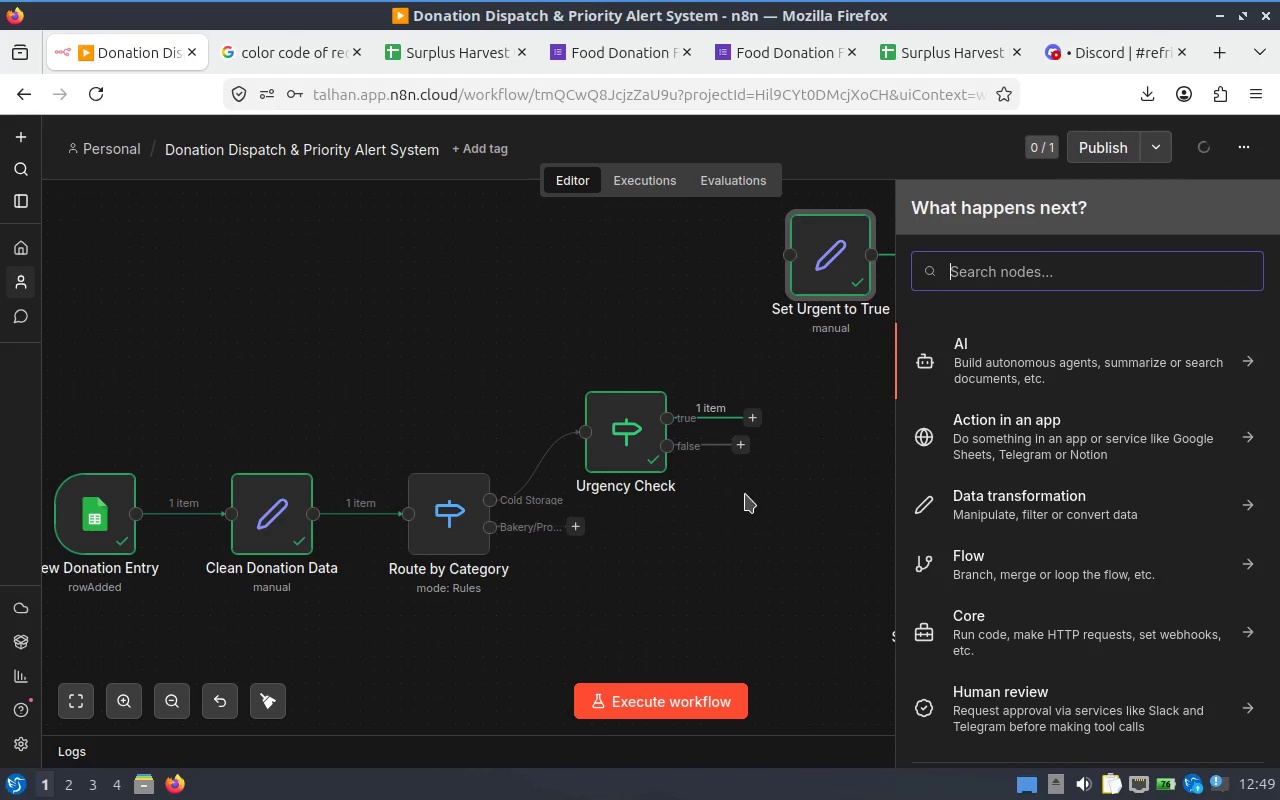 
left_click([719, 533])
 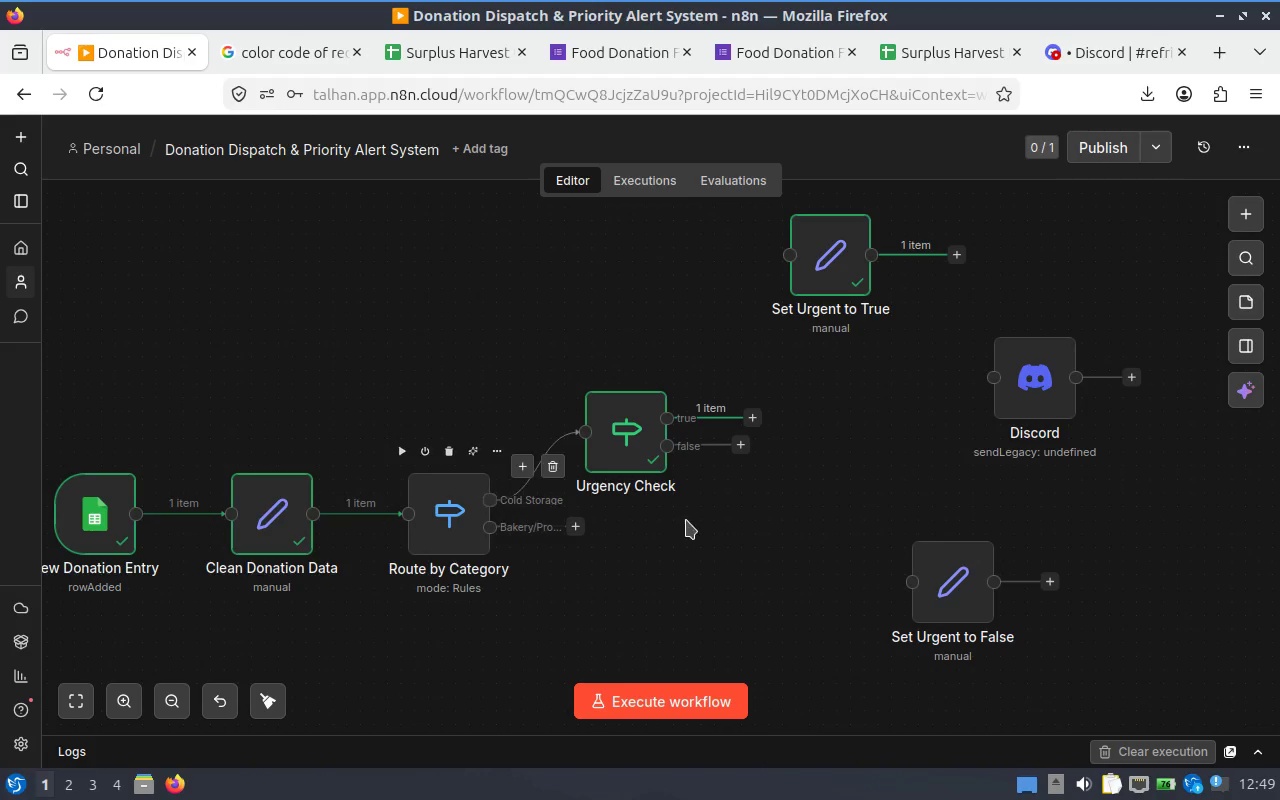 
mouse_move([678, 446])
 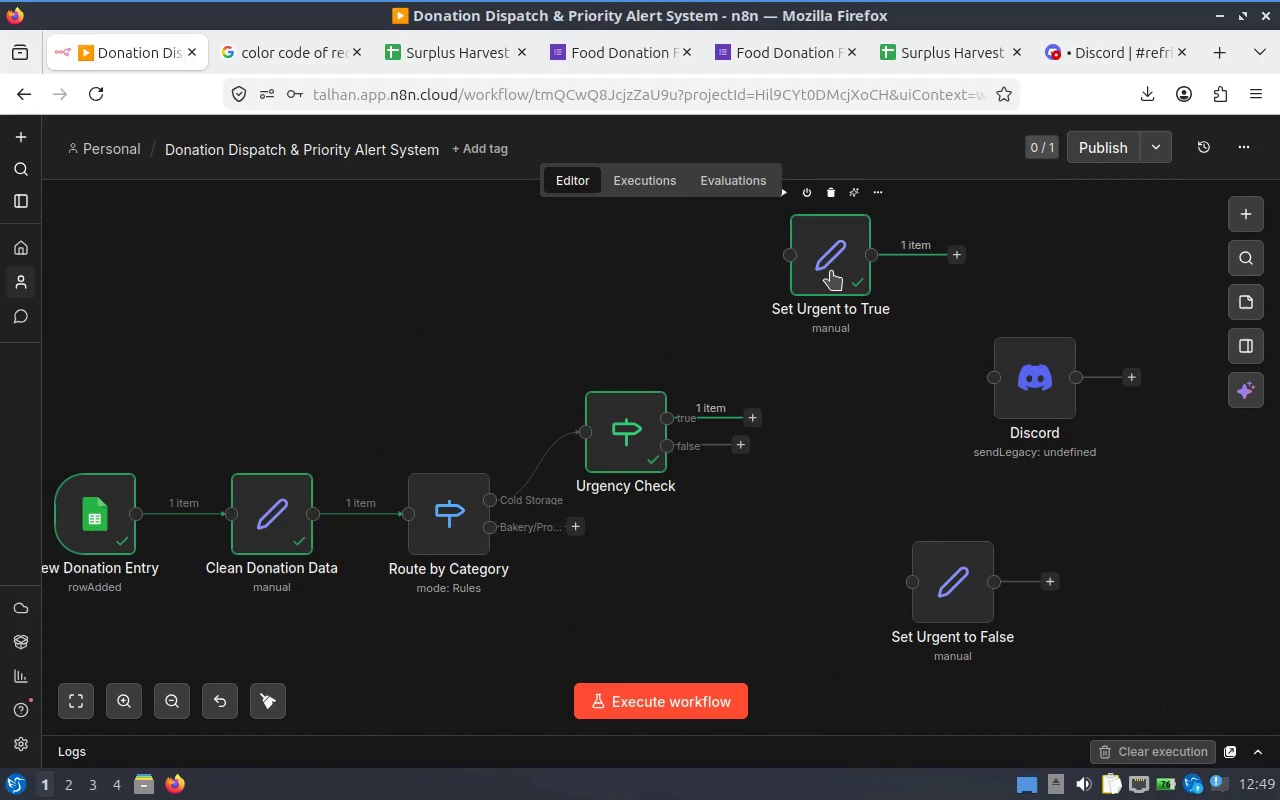 
left_click_drag(start_coordinate=[840, 257], to_coordinate=[748, 648])
 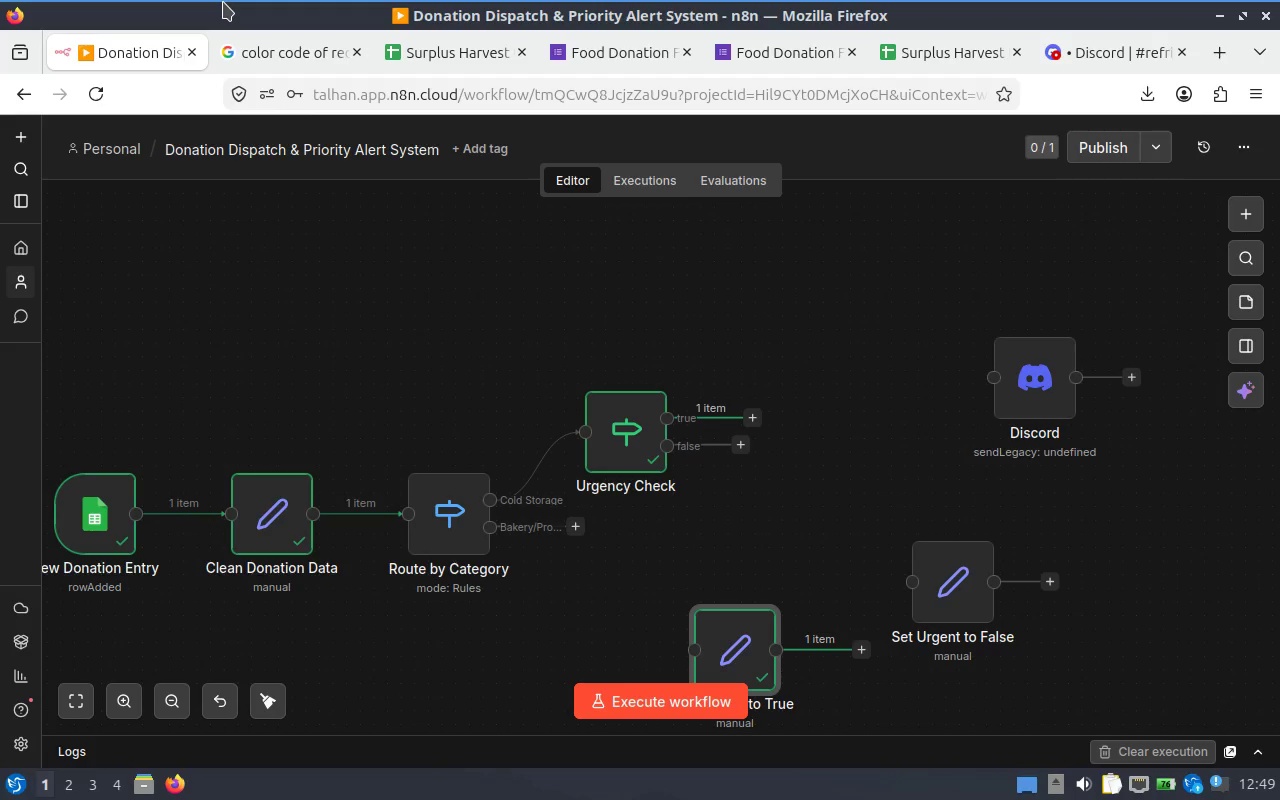 
wait(5.31)
 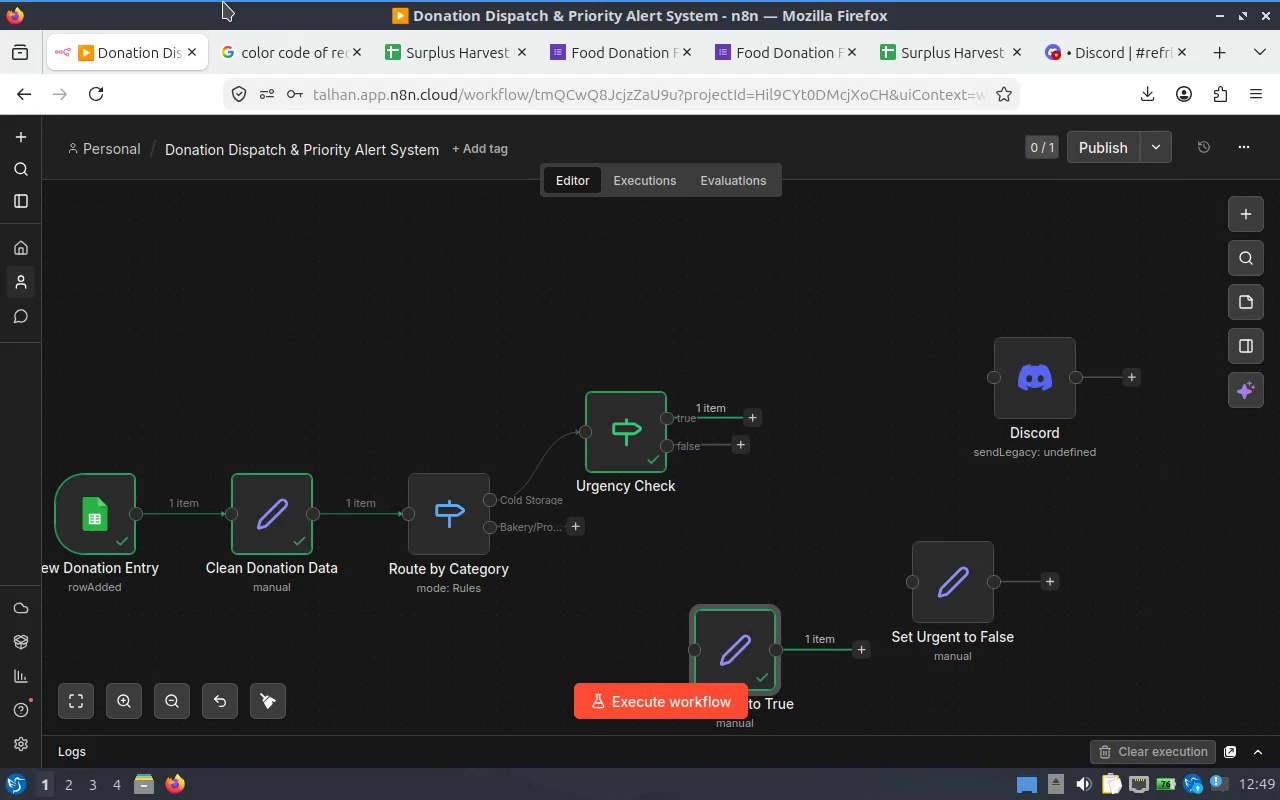 
left_click_drag(start_coordinate=[1037, 400], to_coordinate=[855, 254])
 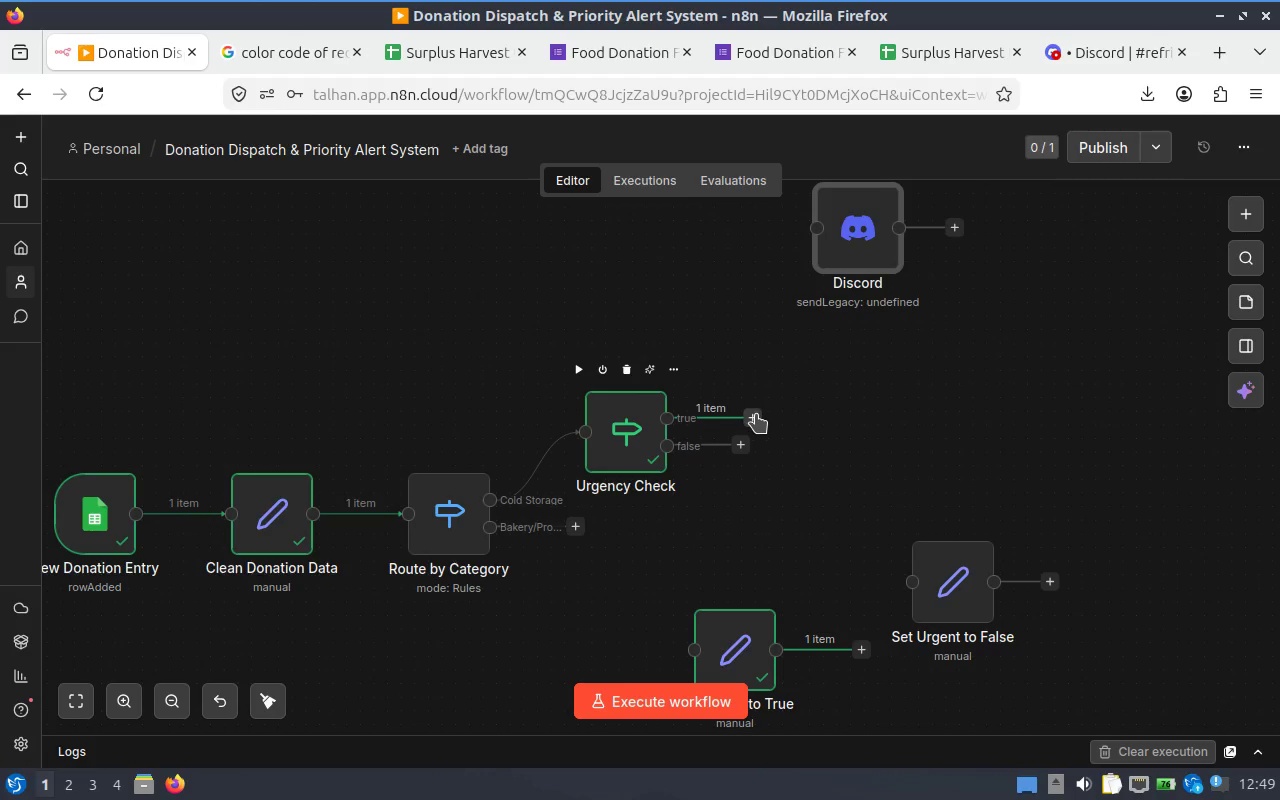 
left_click_drag(start_coordinate=[756, 414], to_coordinate=[809, 245])
 